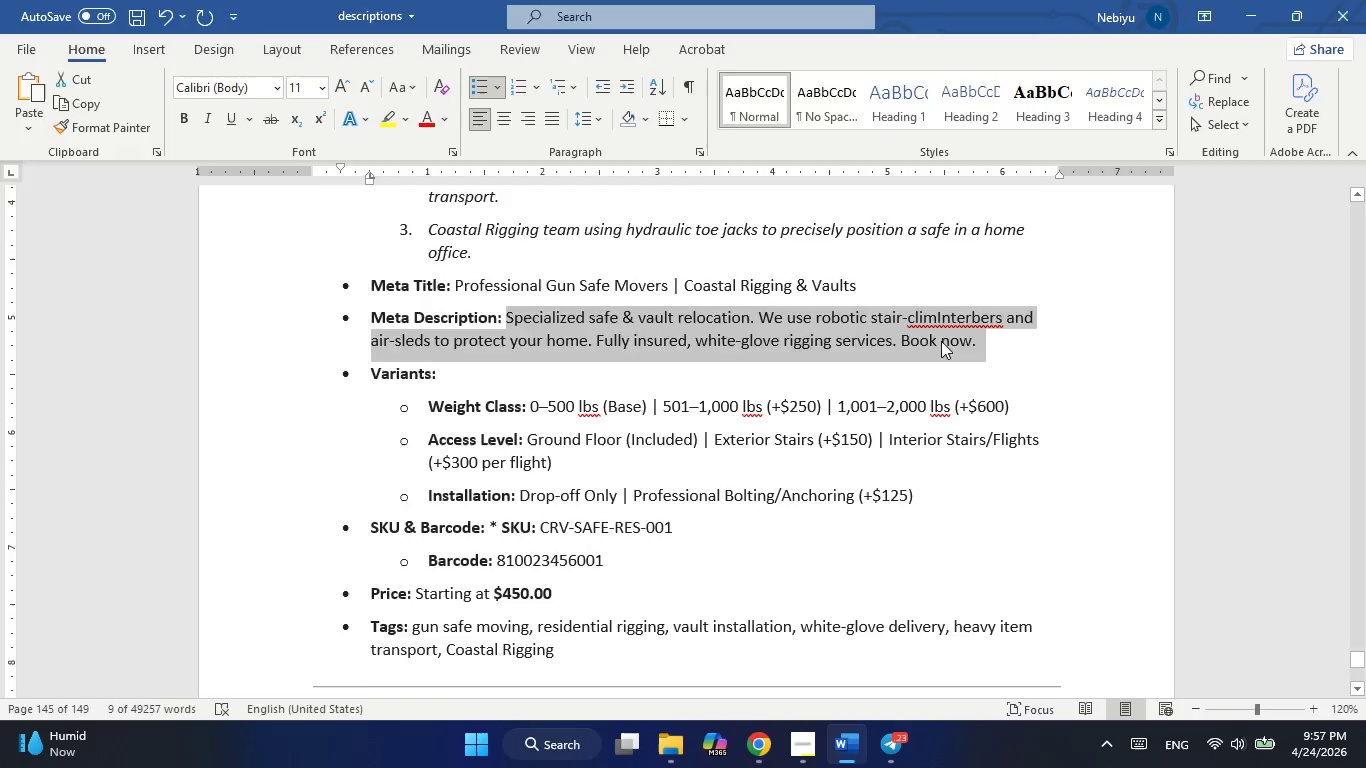 
key(Alt+Tab)
 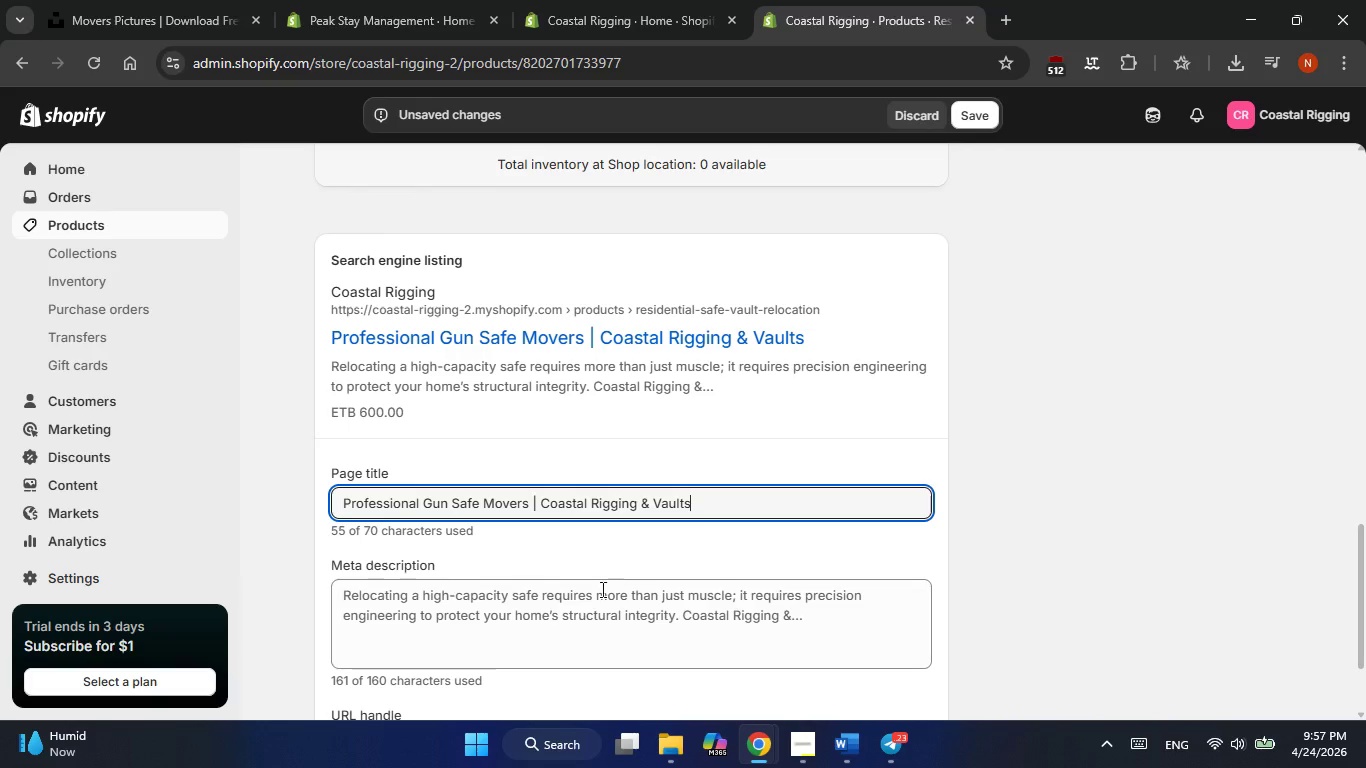 
scroll: coordinate [599, 595], scroll_direction: down, amount: 1.0
 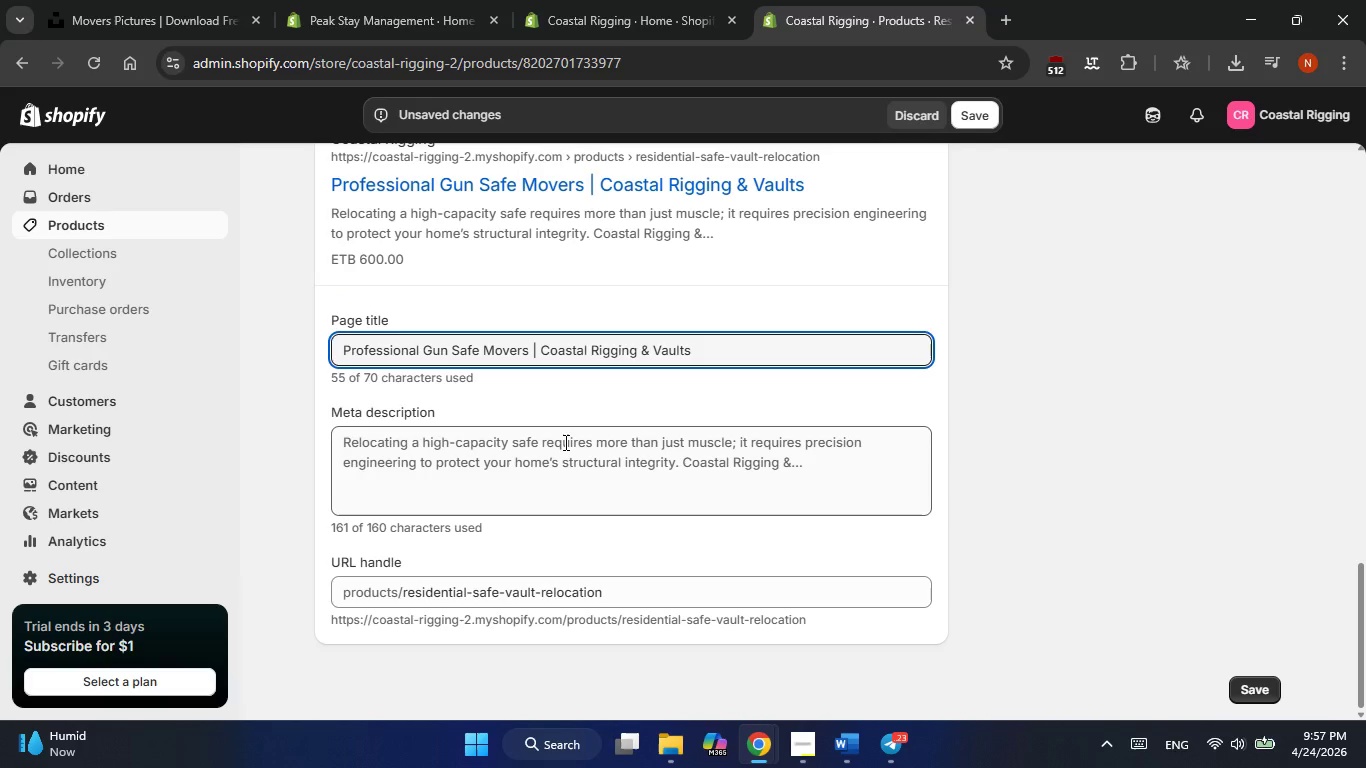 
double_click([564, 442])
 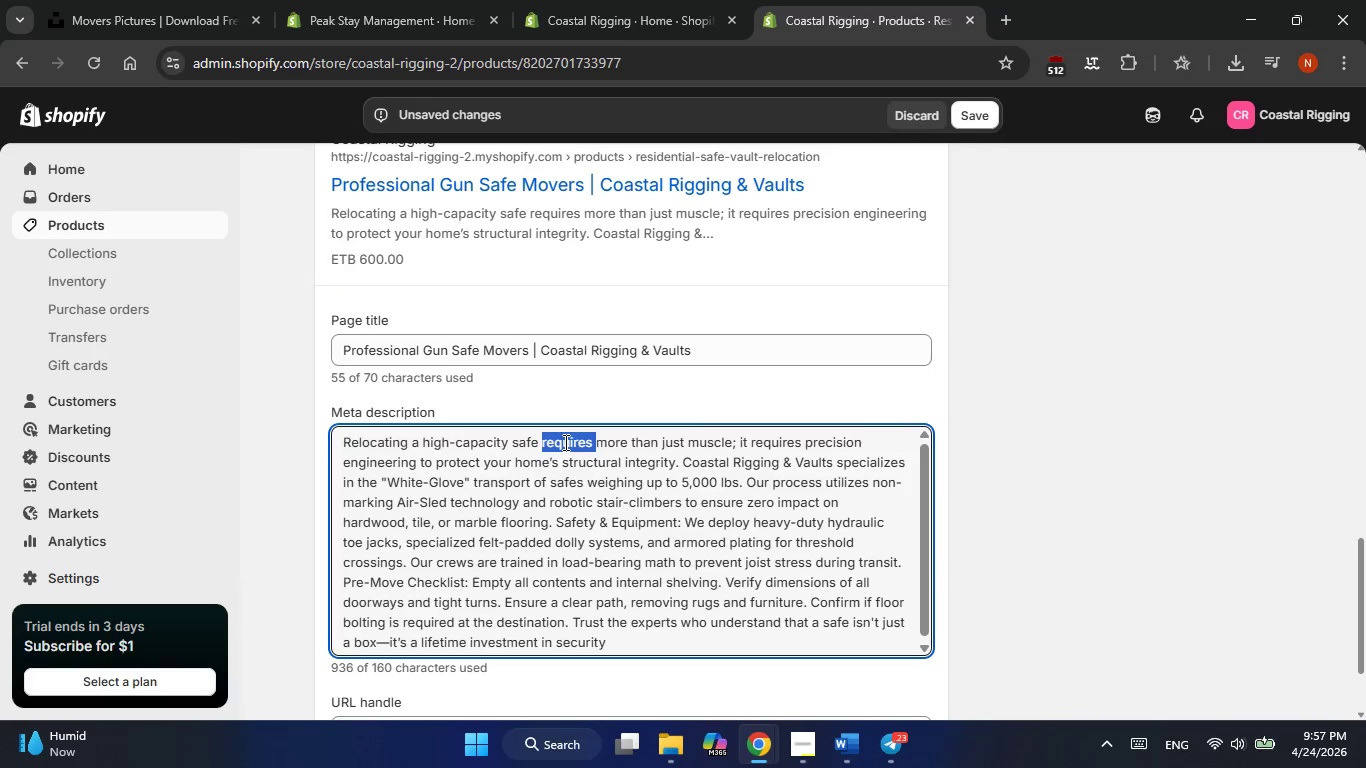 
triple_click([564, 442])
 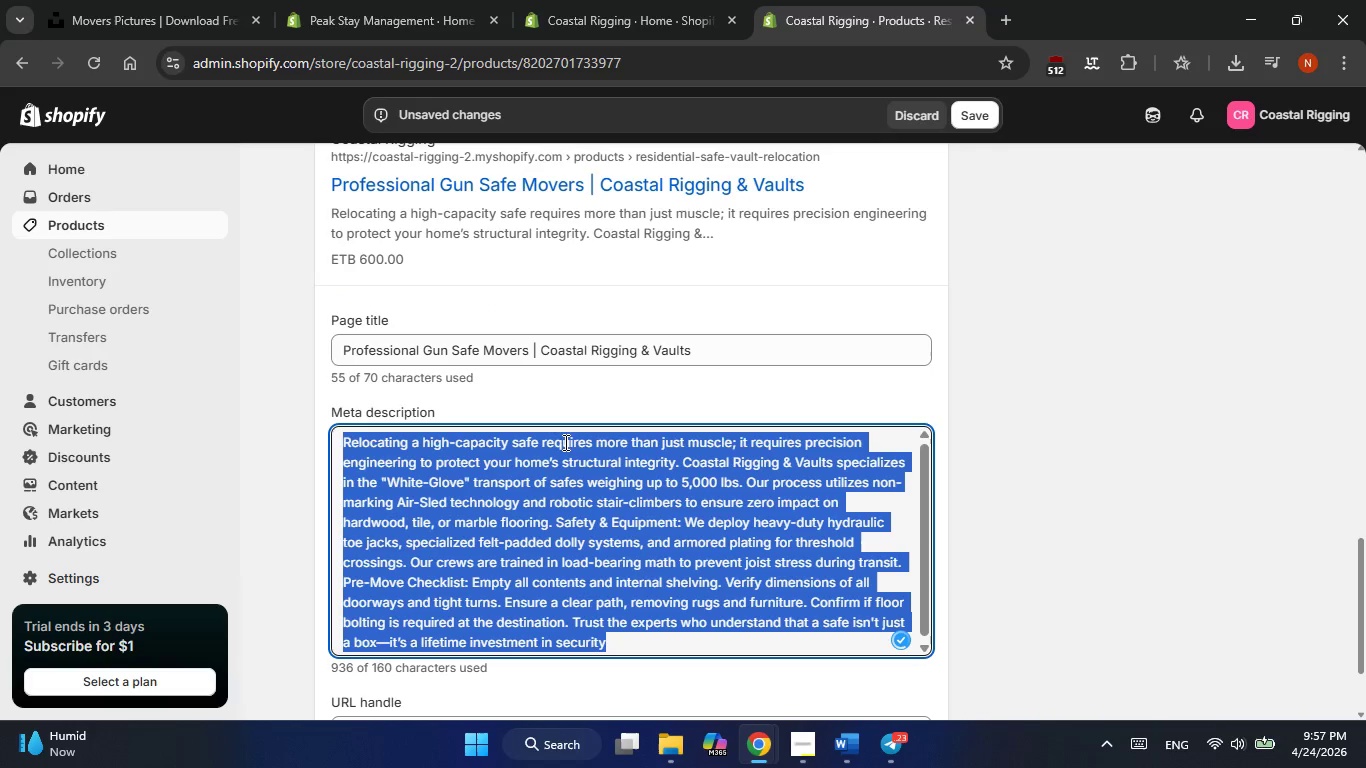 
right_click([564, 442])
 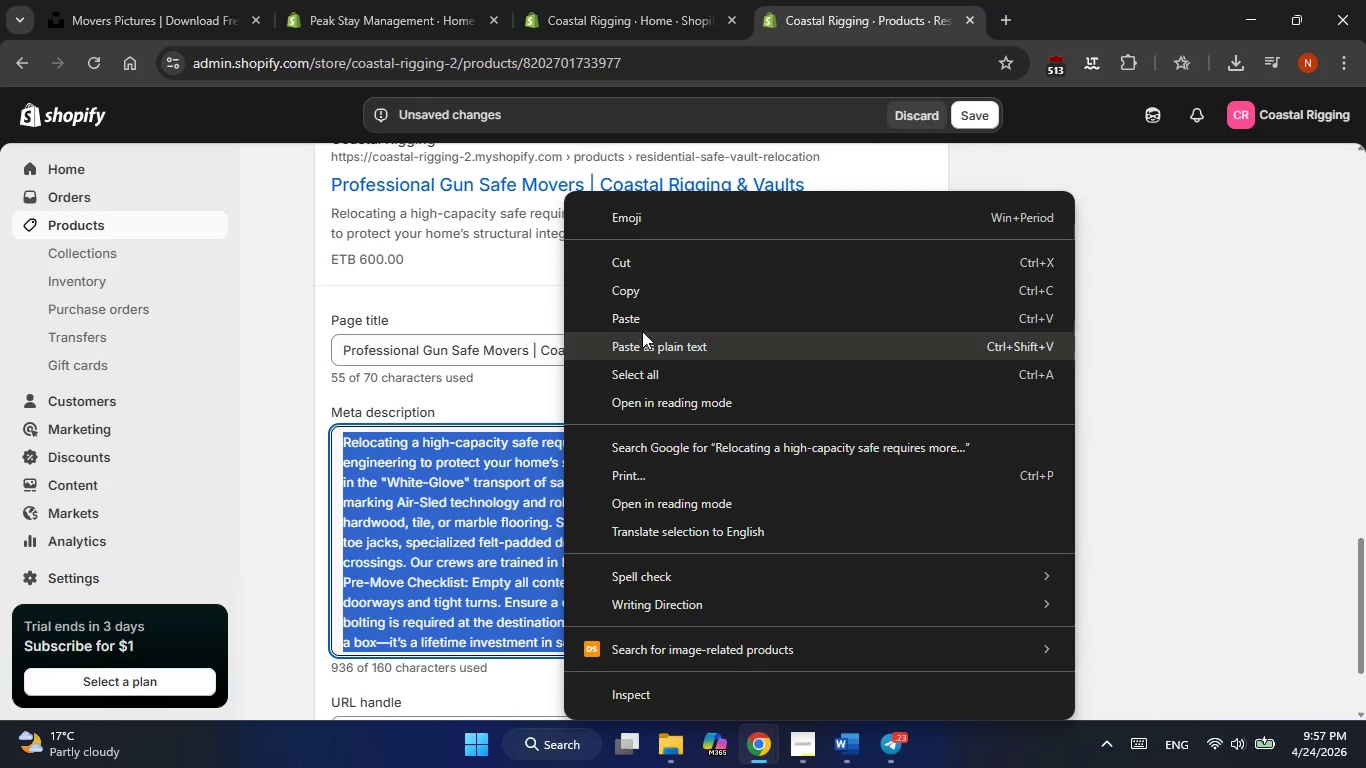 
left_click([640, 320])
 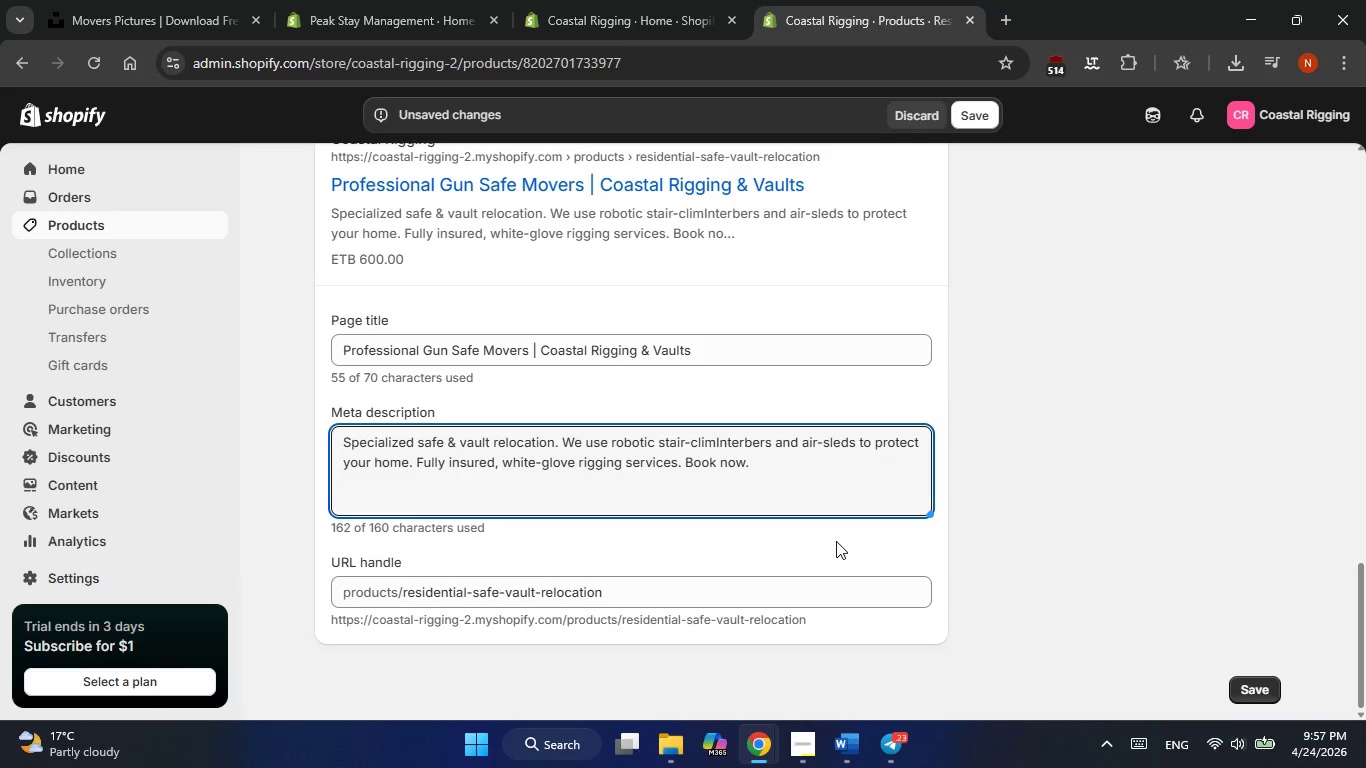 
scroll: coordinate [836, 541], scroll_direction: none, amount: 0.0
 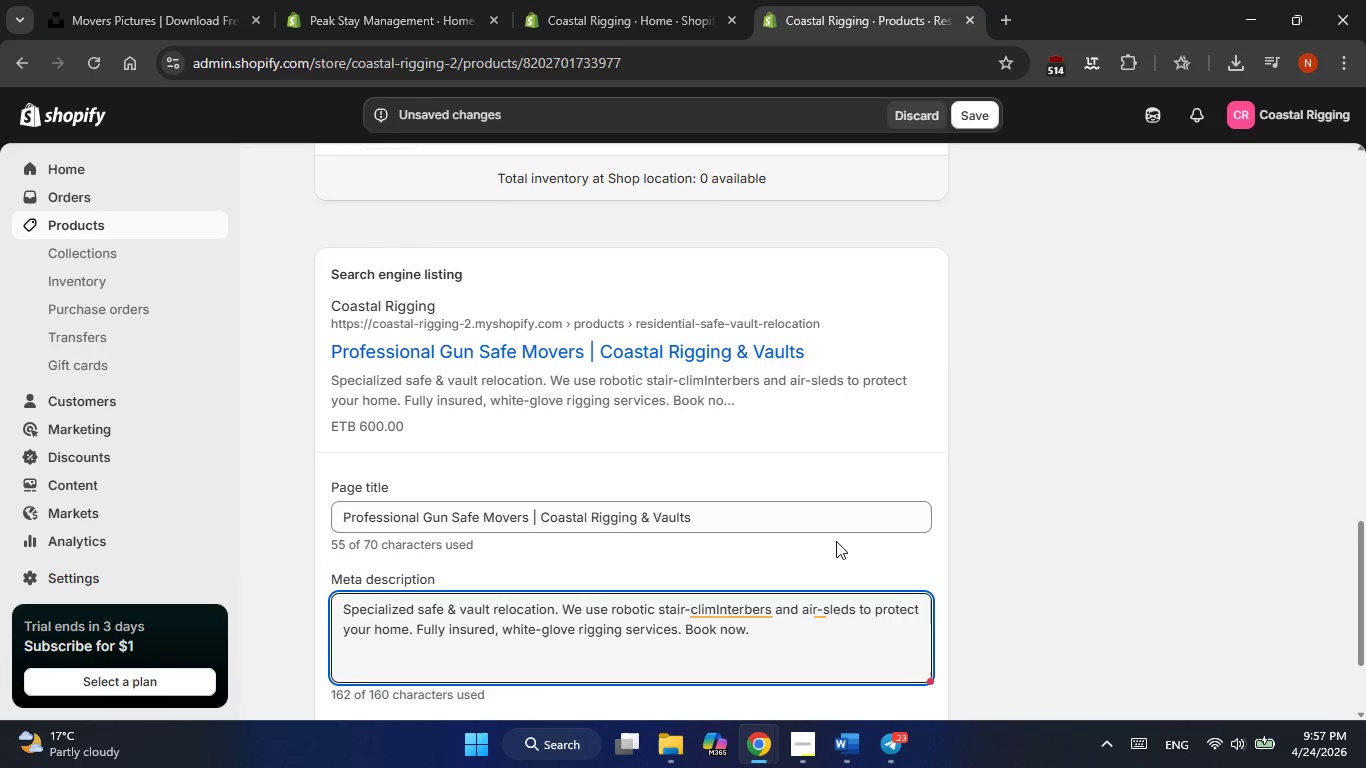 
scroll: coordinate [836, 541], scroll_direction: up, amount: 8.0
 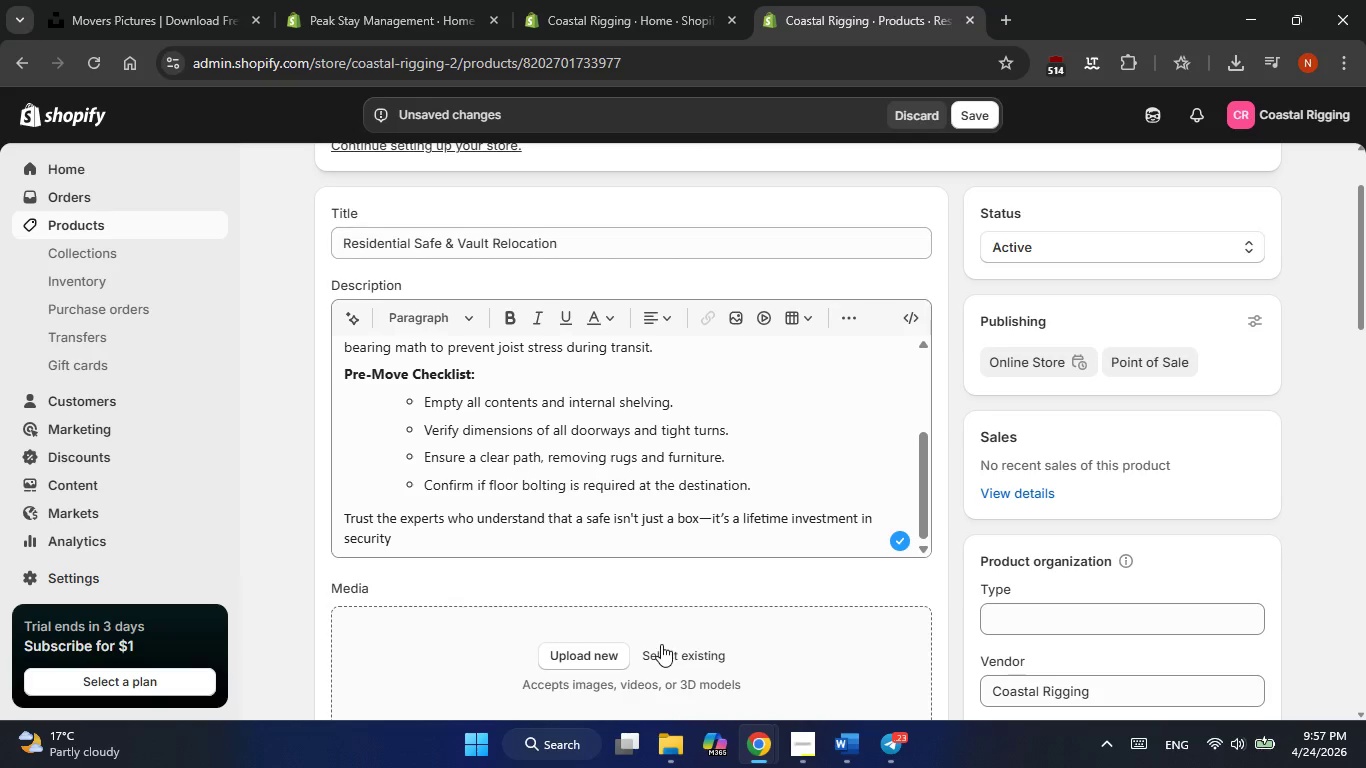 
left_click([662, 650])
 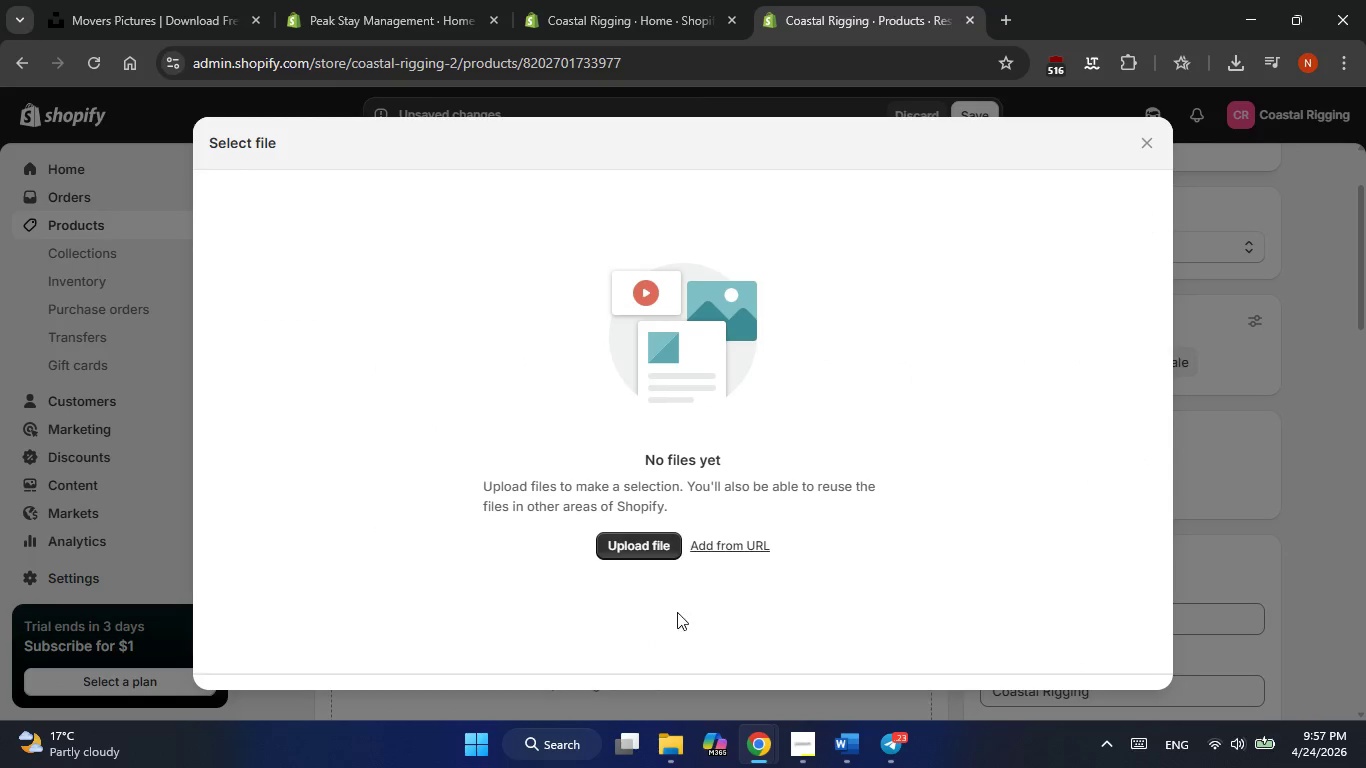 
left_click([647, 550])
 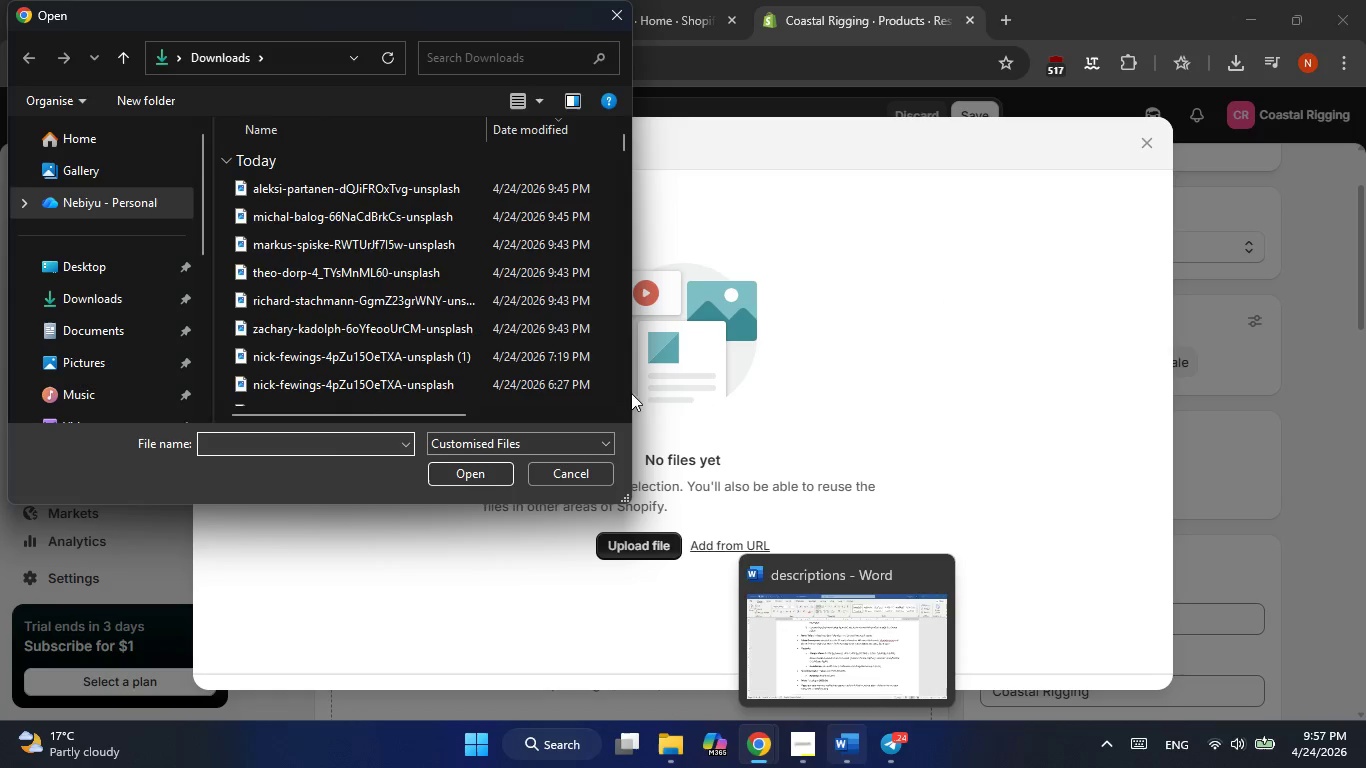 
wait(5.28)
 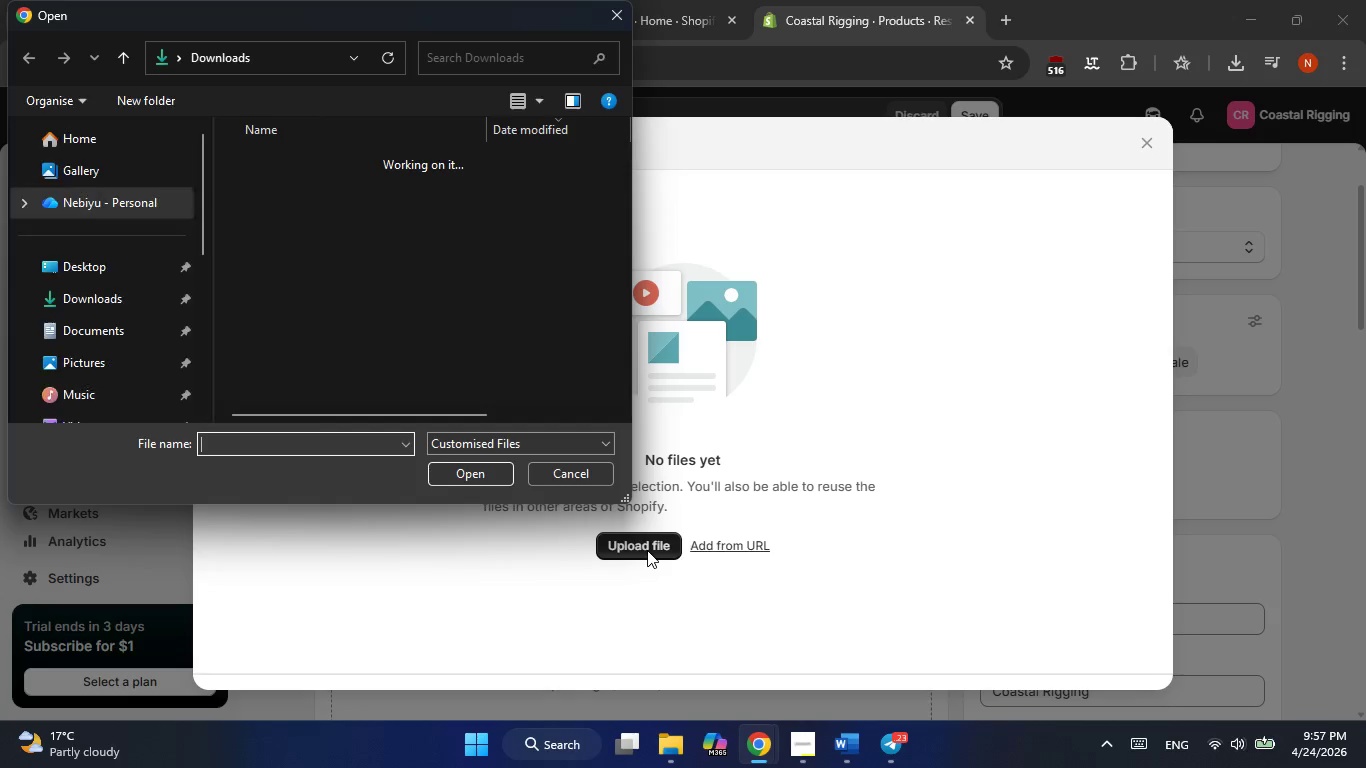 
left_click_drag(start_coordinate=[225, 185], to_coordinate=[592, 329])
 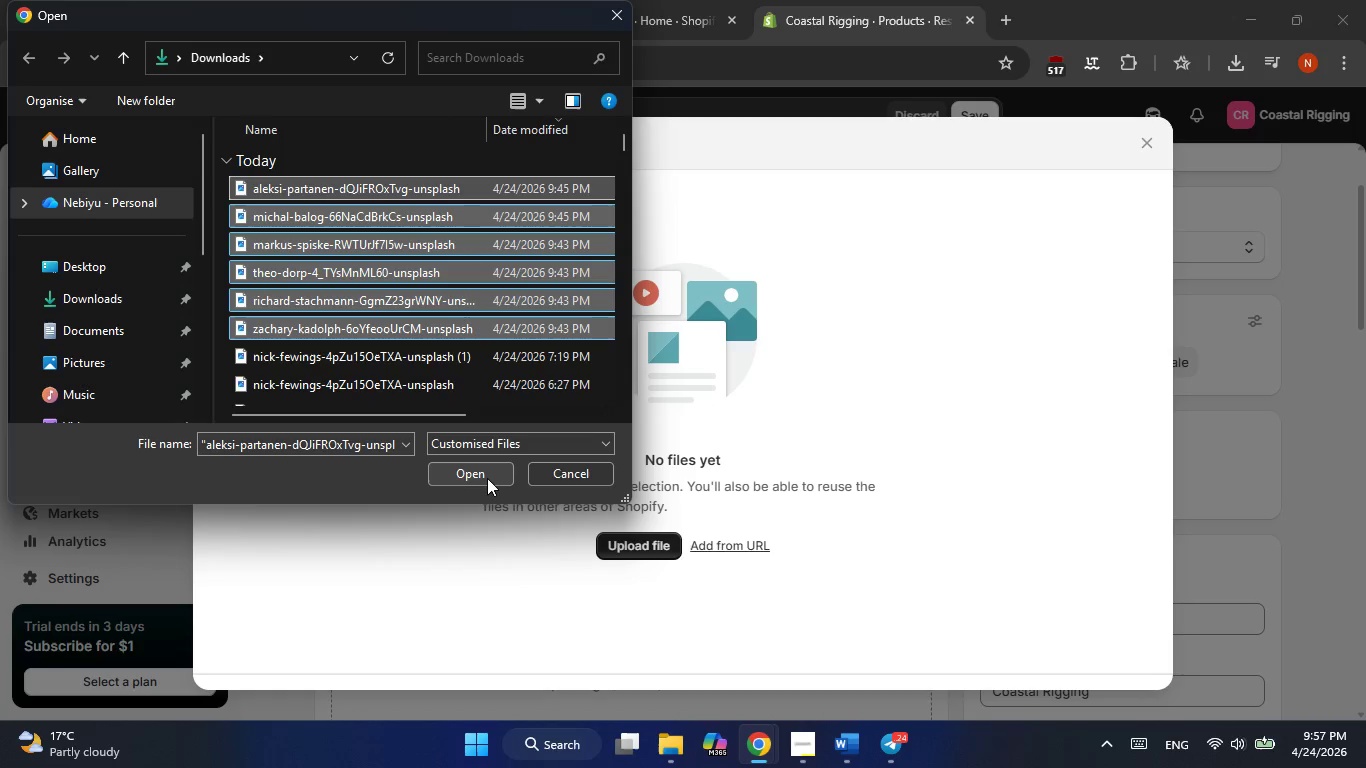 
left_click([487, 478])
 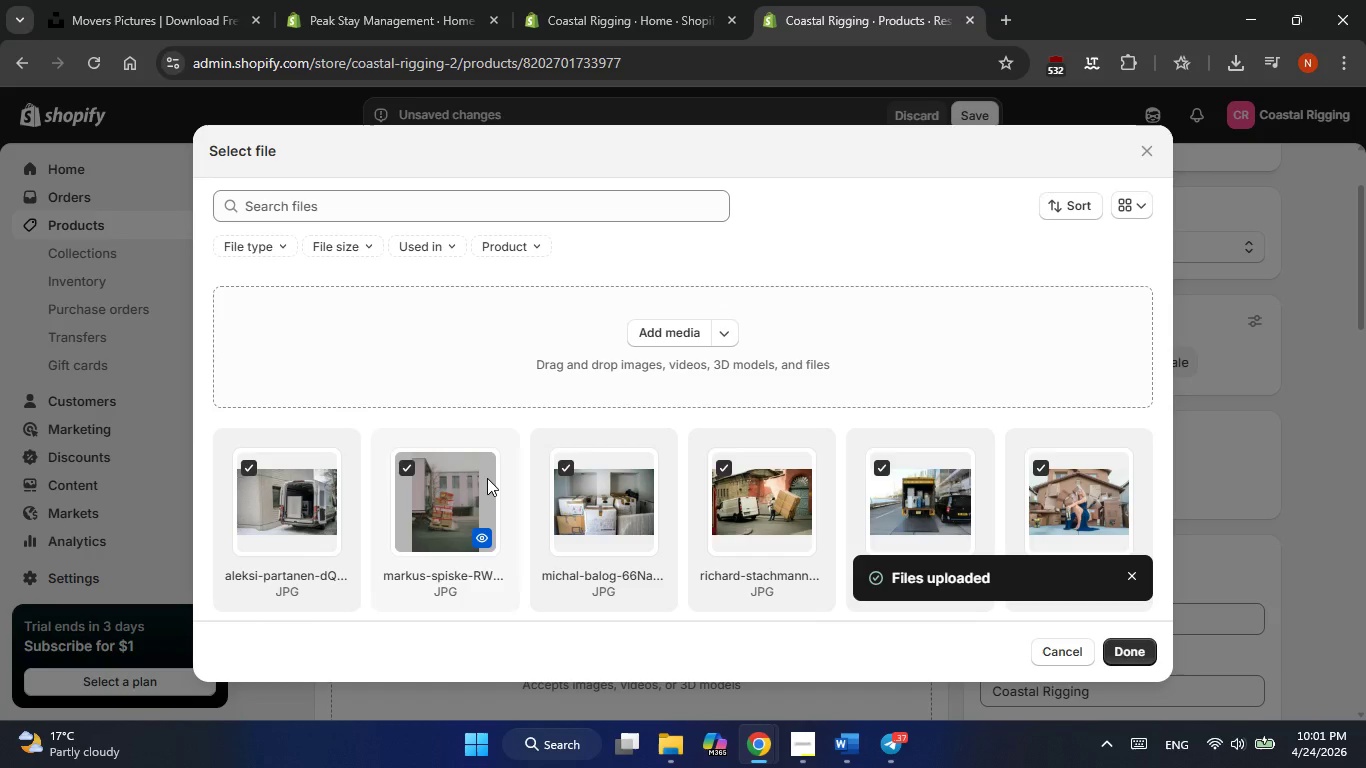 
wait(267.17)
 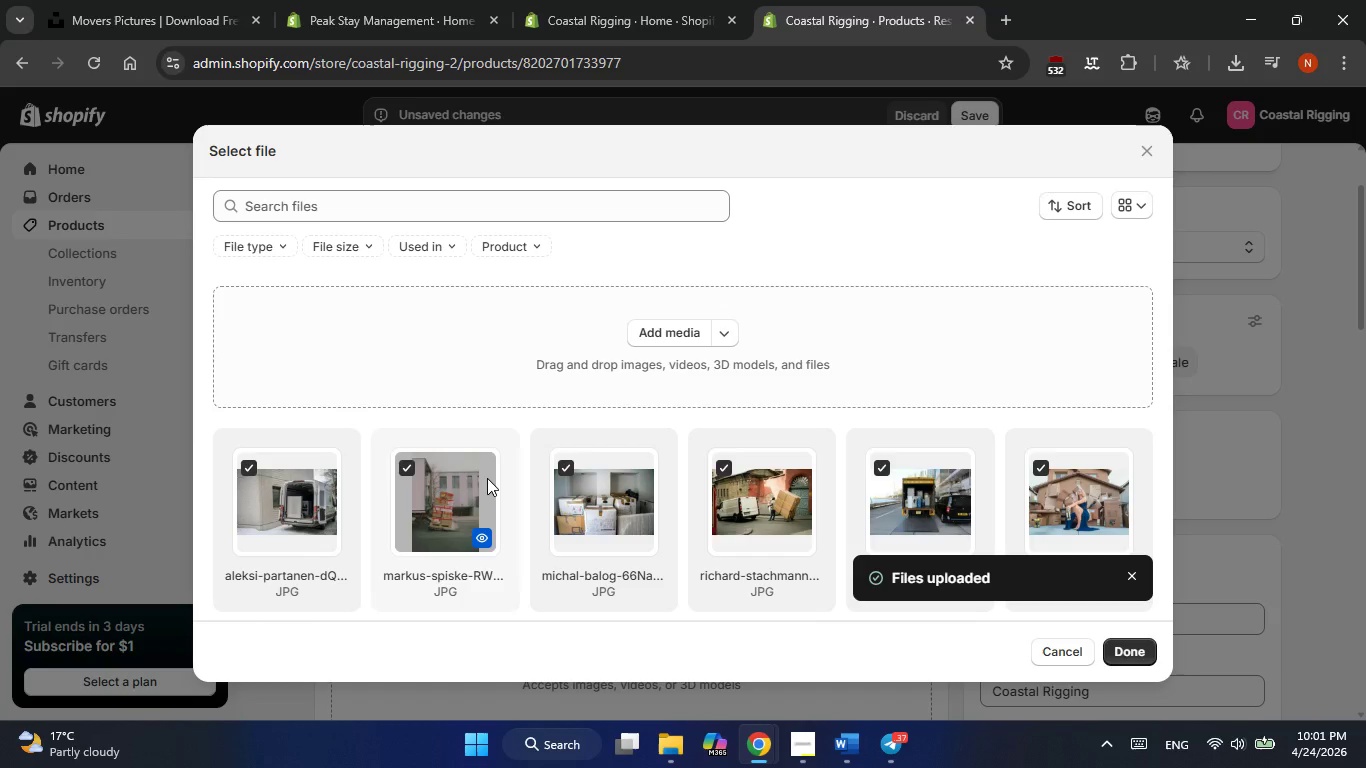 
left_click([1043, 462])
 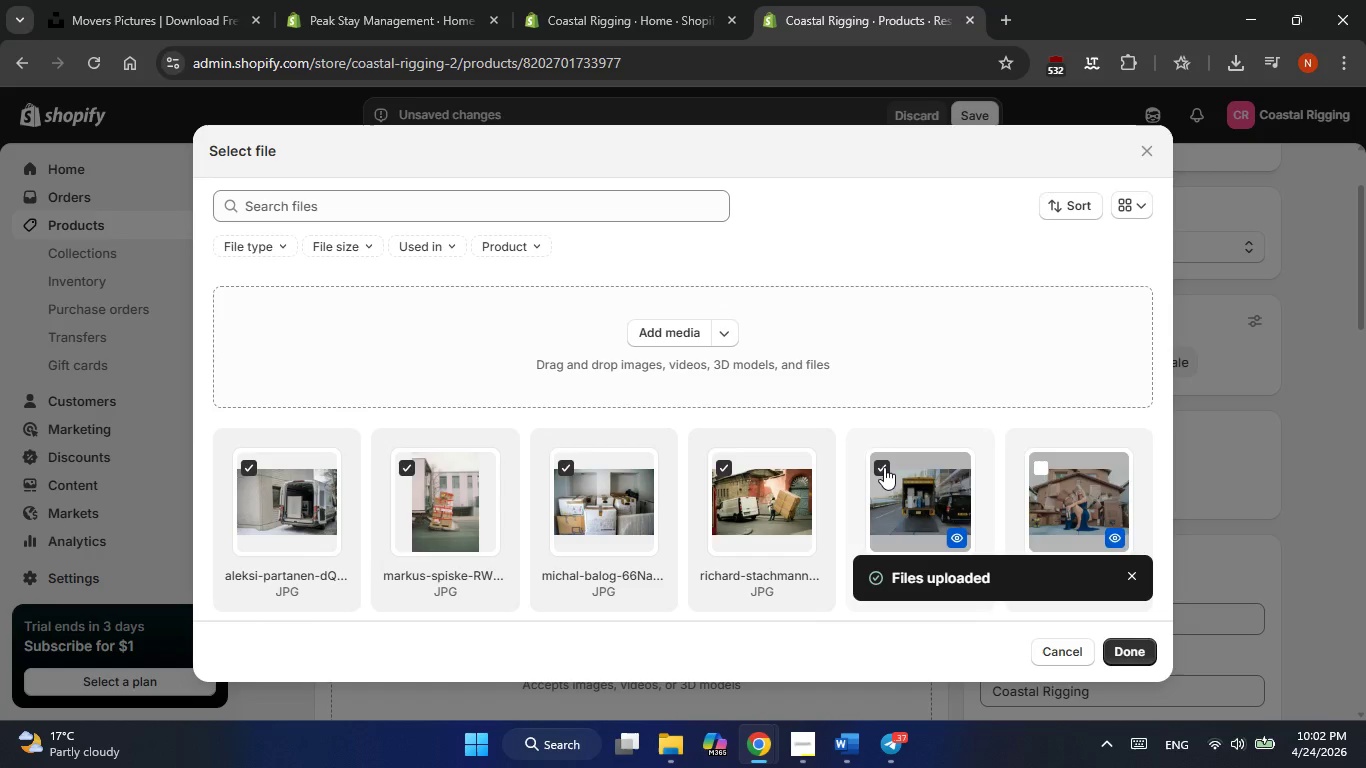 
left_click([884, 467])
 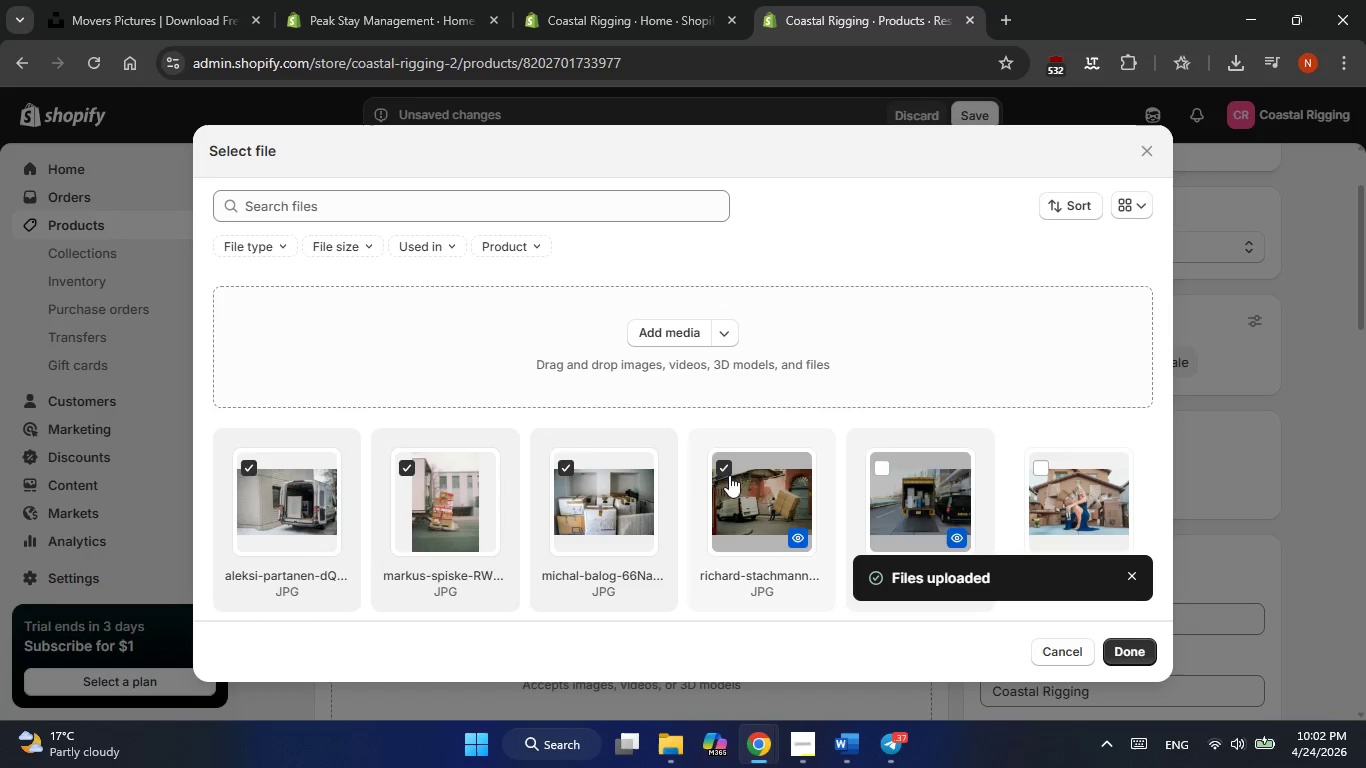 
left_click([727, 470])
 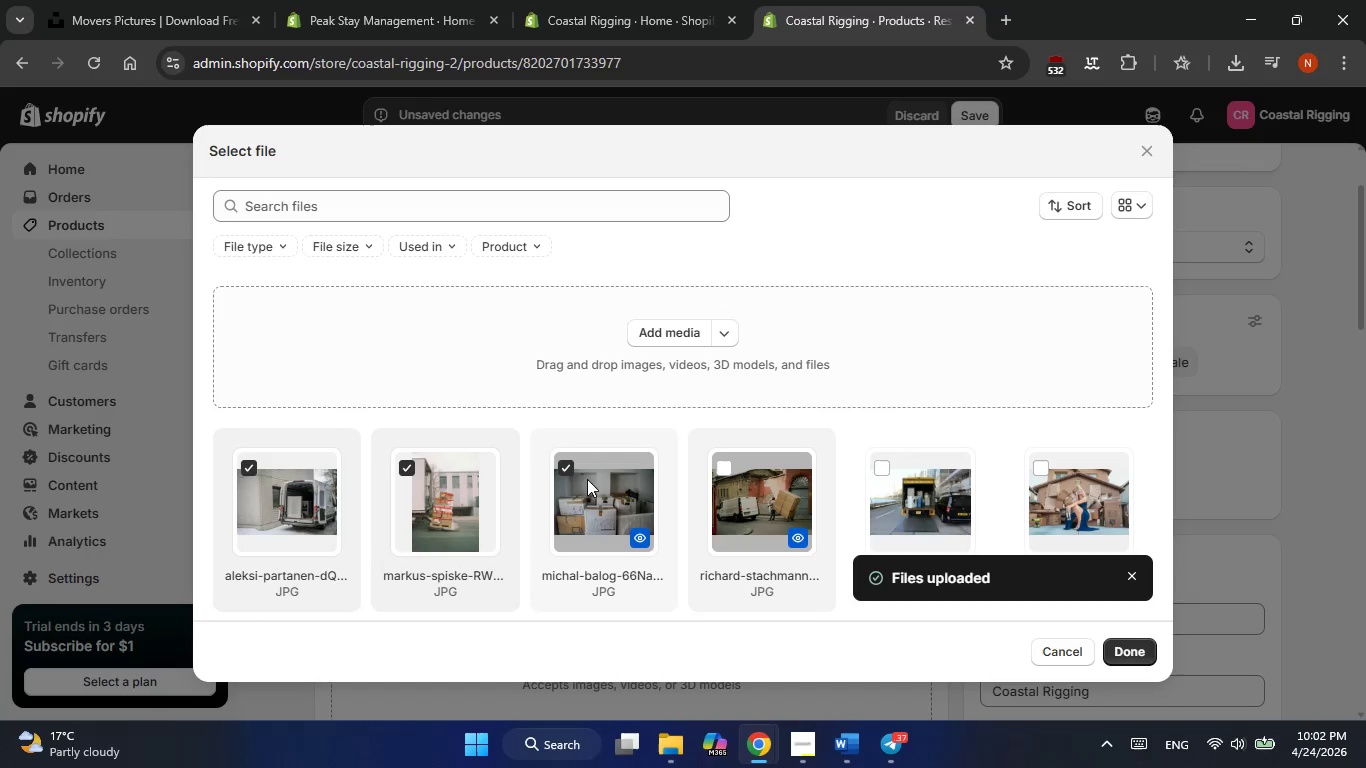 
left_click([568, 473])
 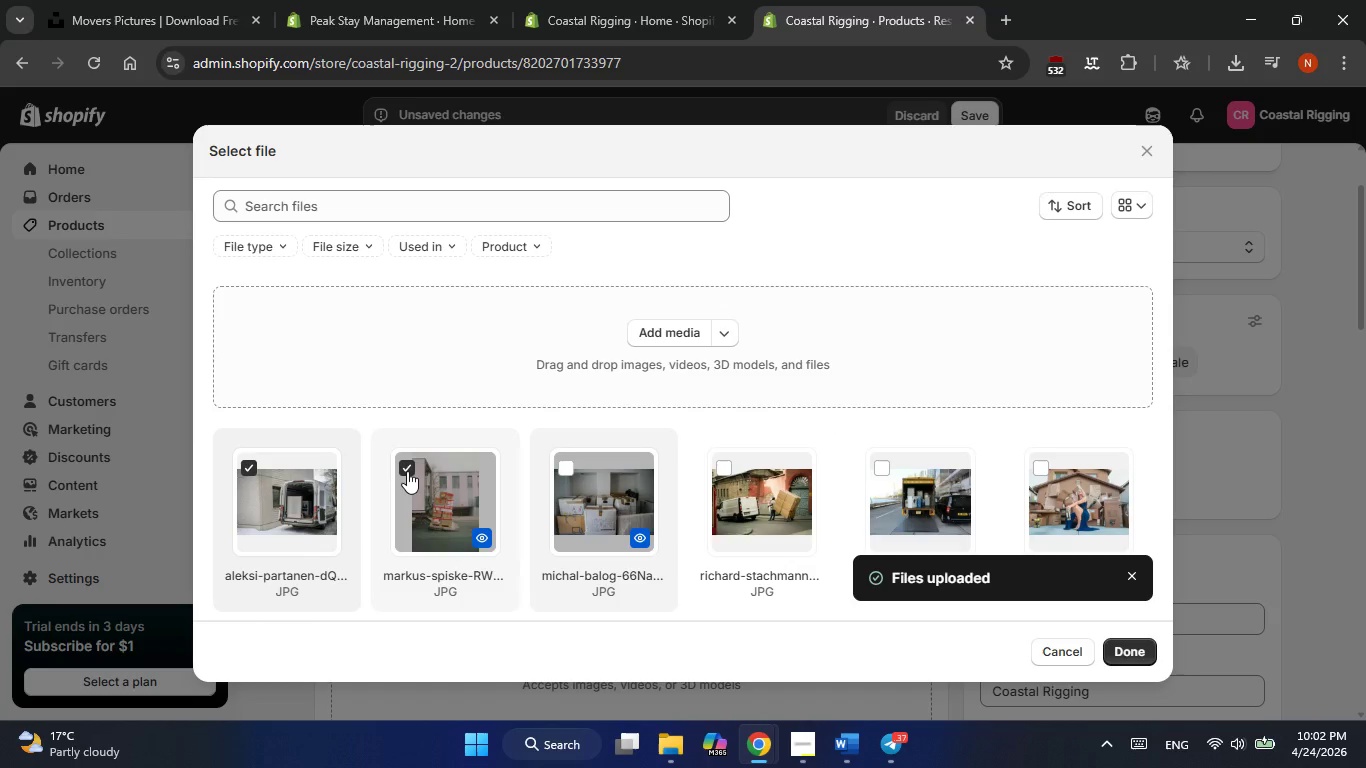 
left_click([409, 471])
 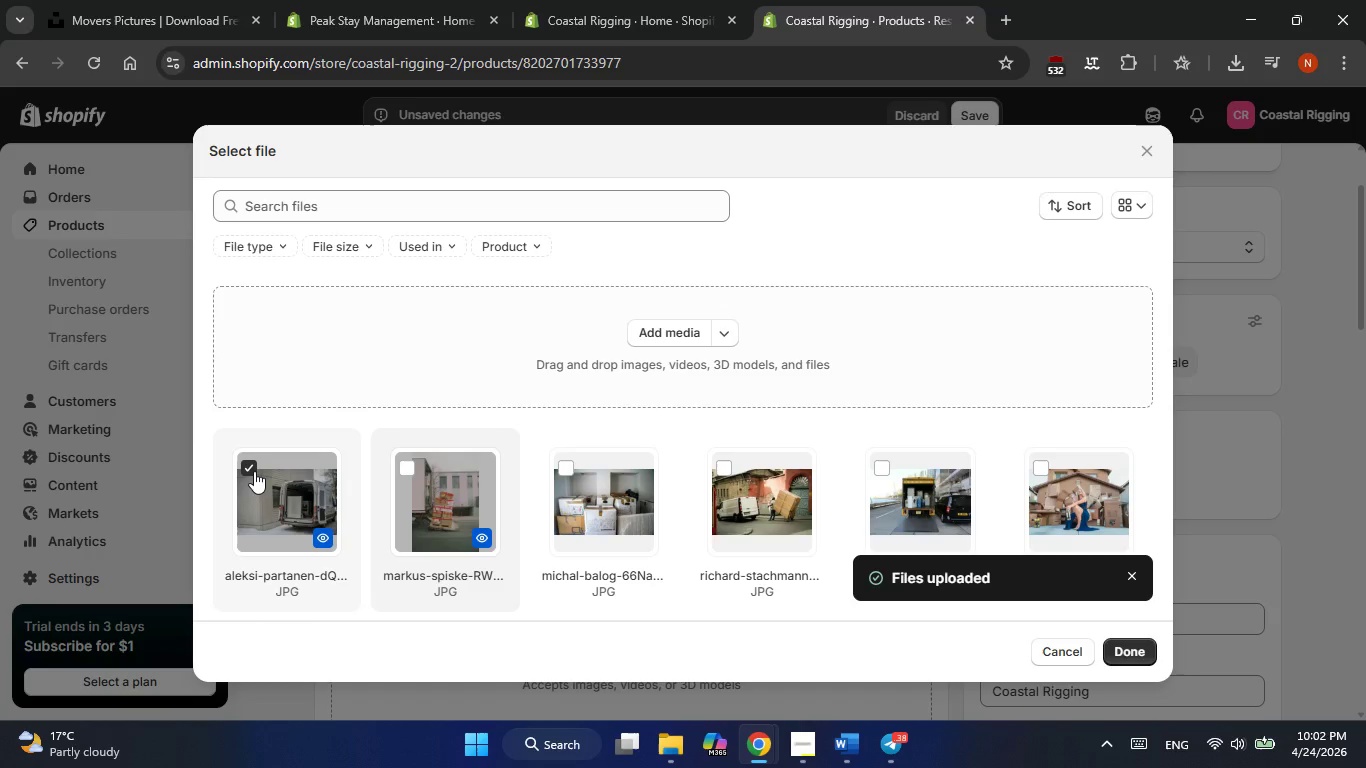 
wait(28.41)
 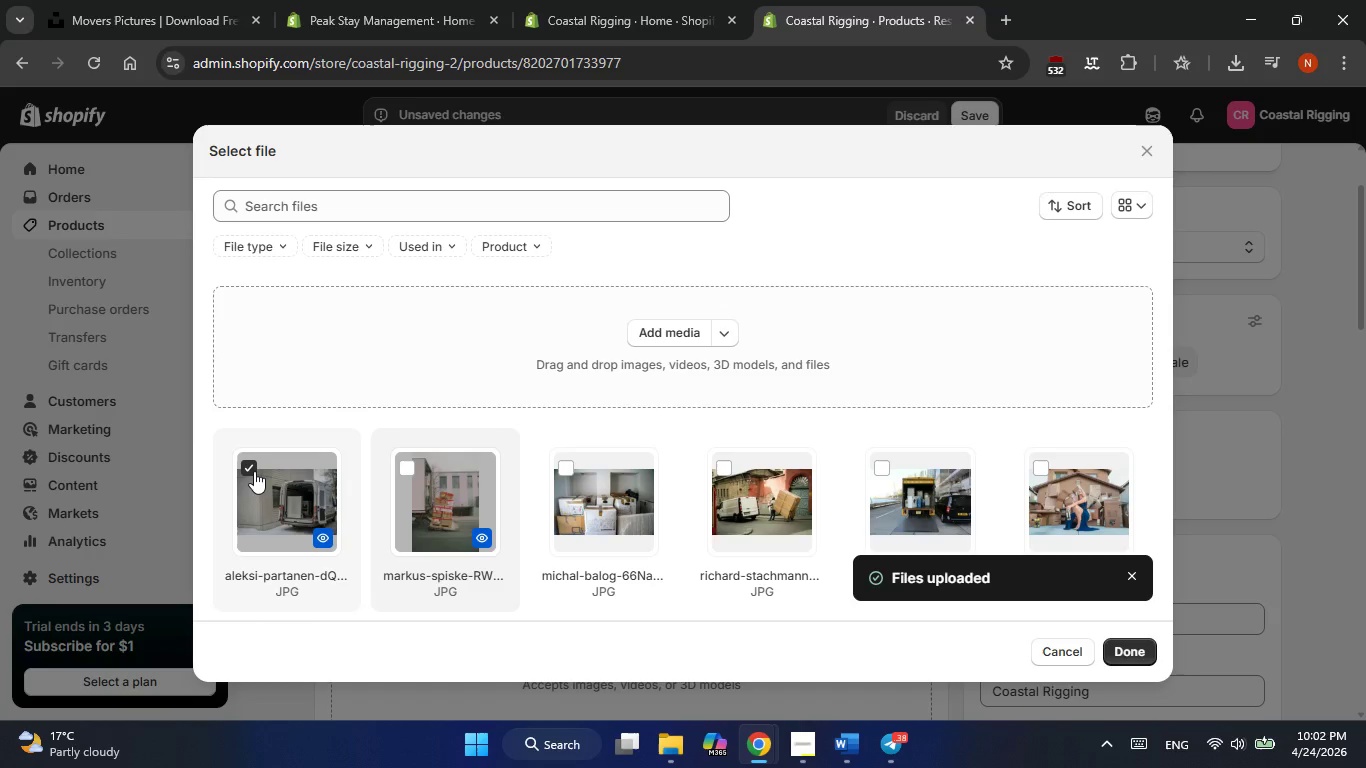 
left_click([1127, 650])
 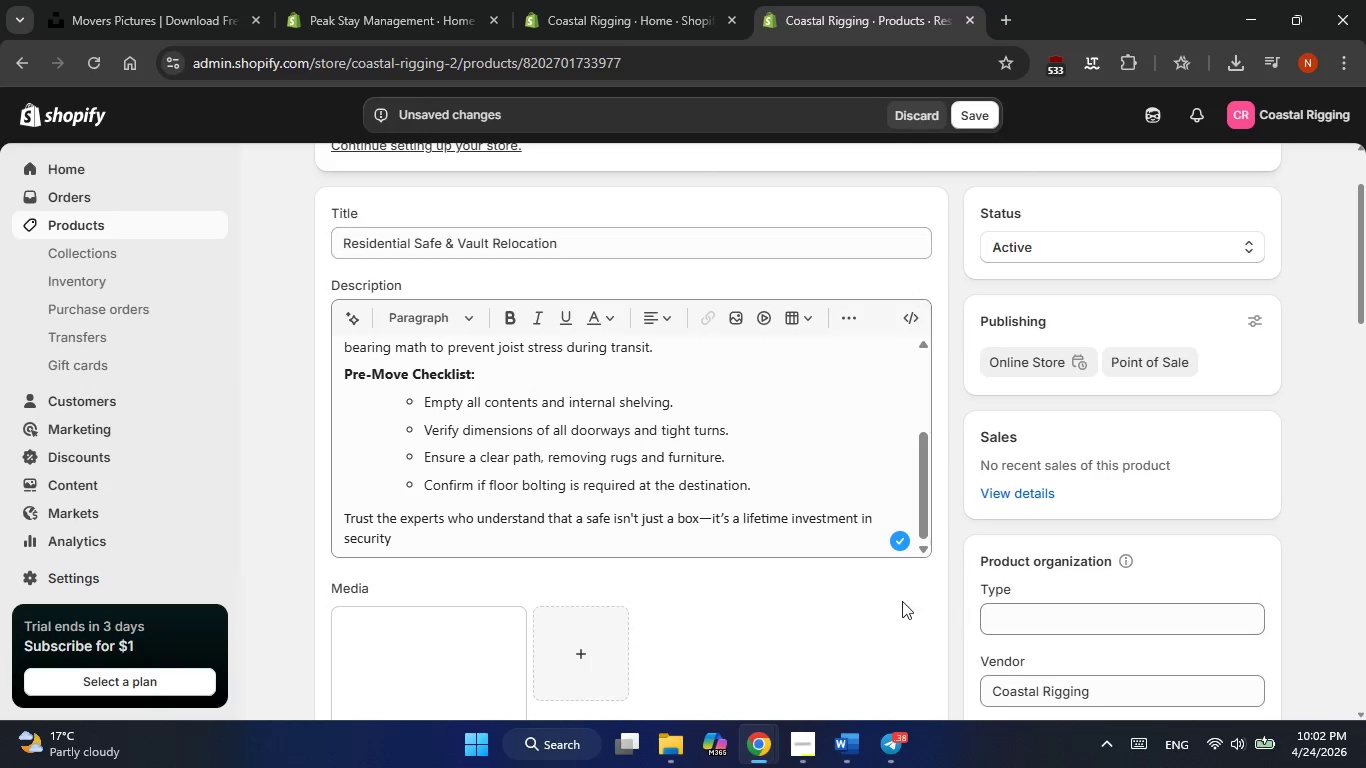 
scroll: coordinate [840, 593], scroll_direction: down, amount: 1.0
 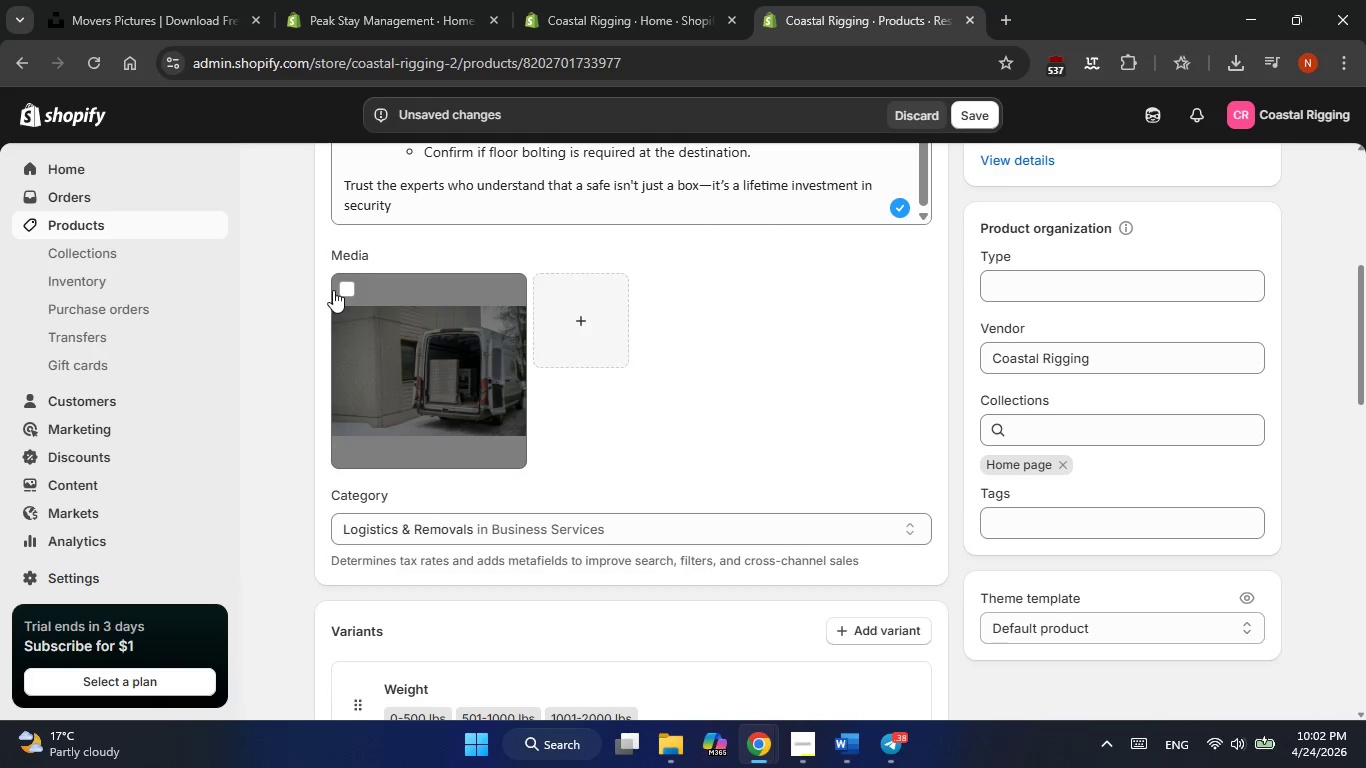 
wait(5.32)
 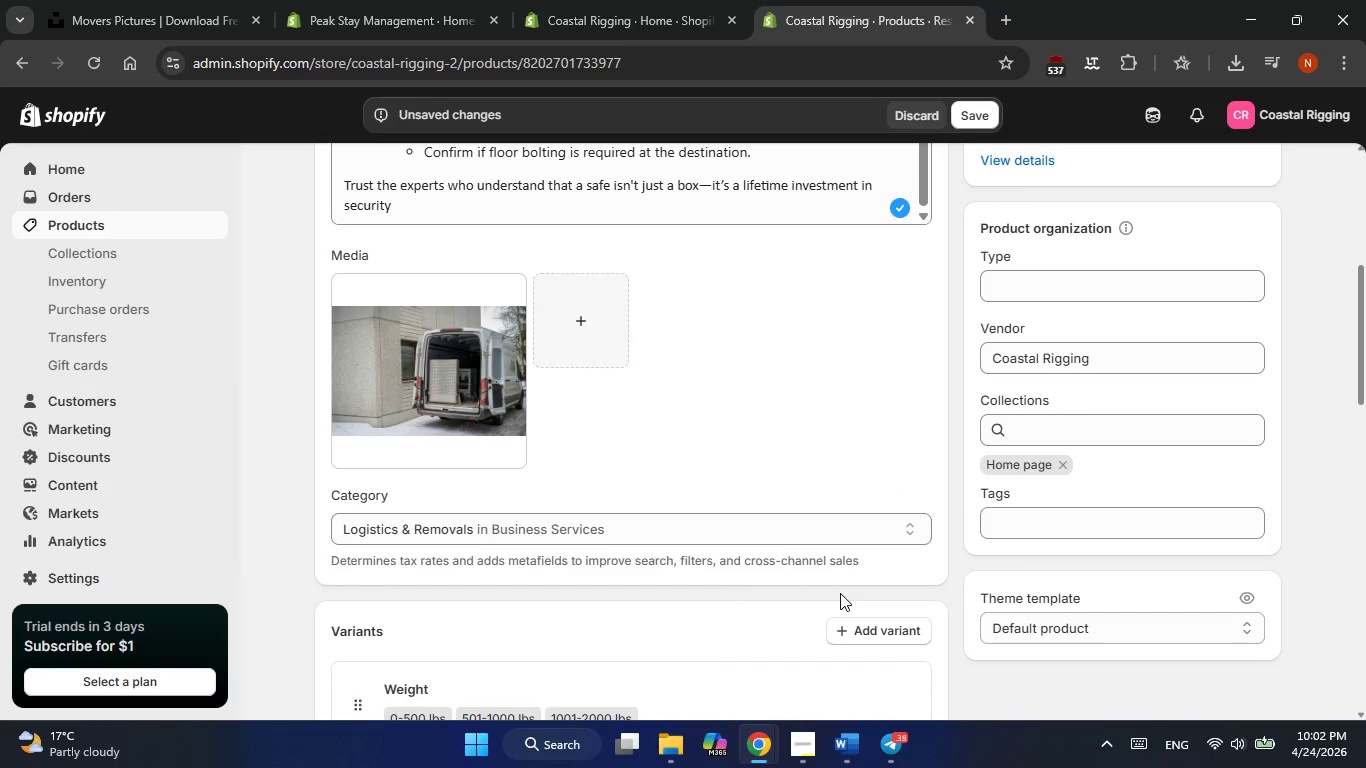 
key(VolumeUp)
 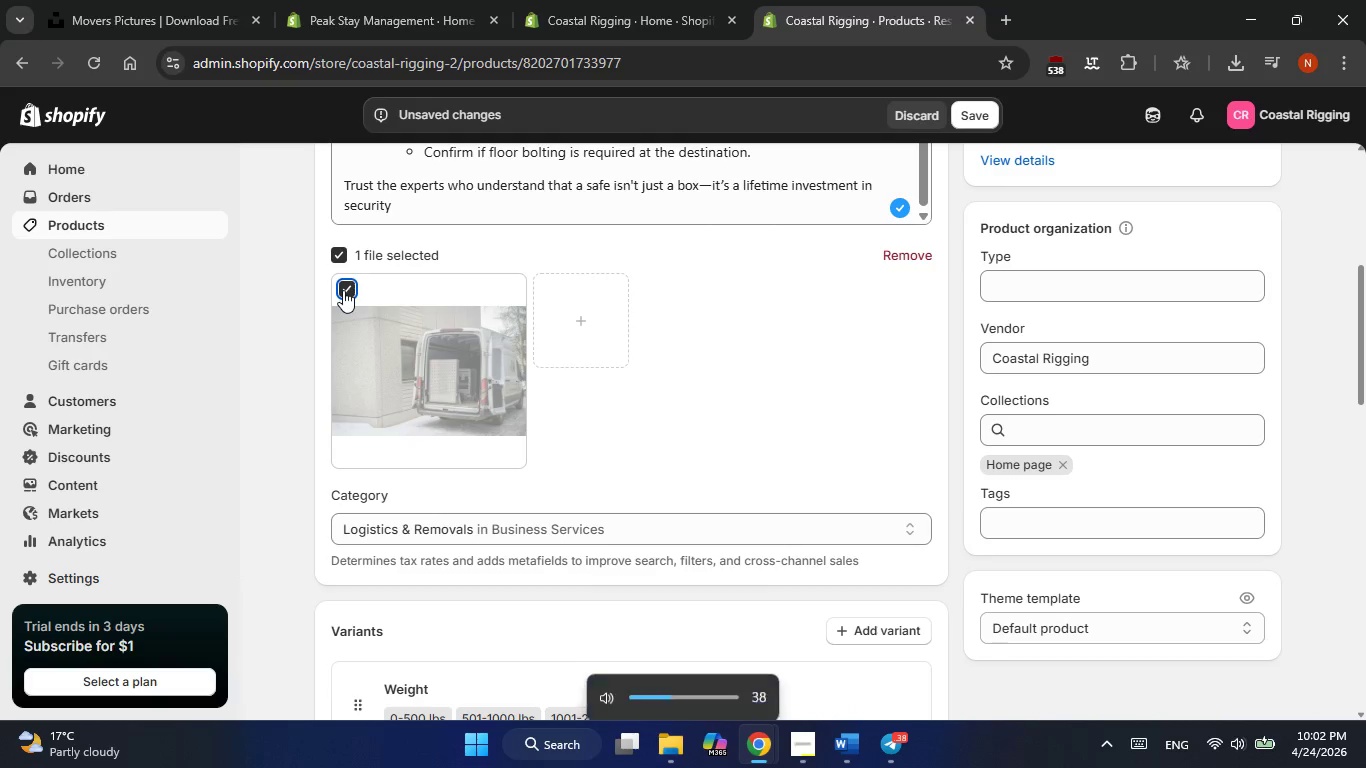 
key(VolumeUp)
 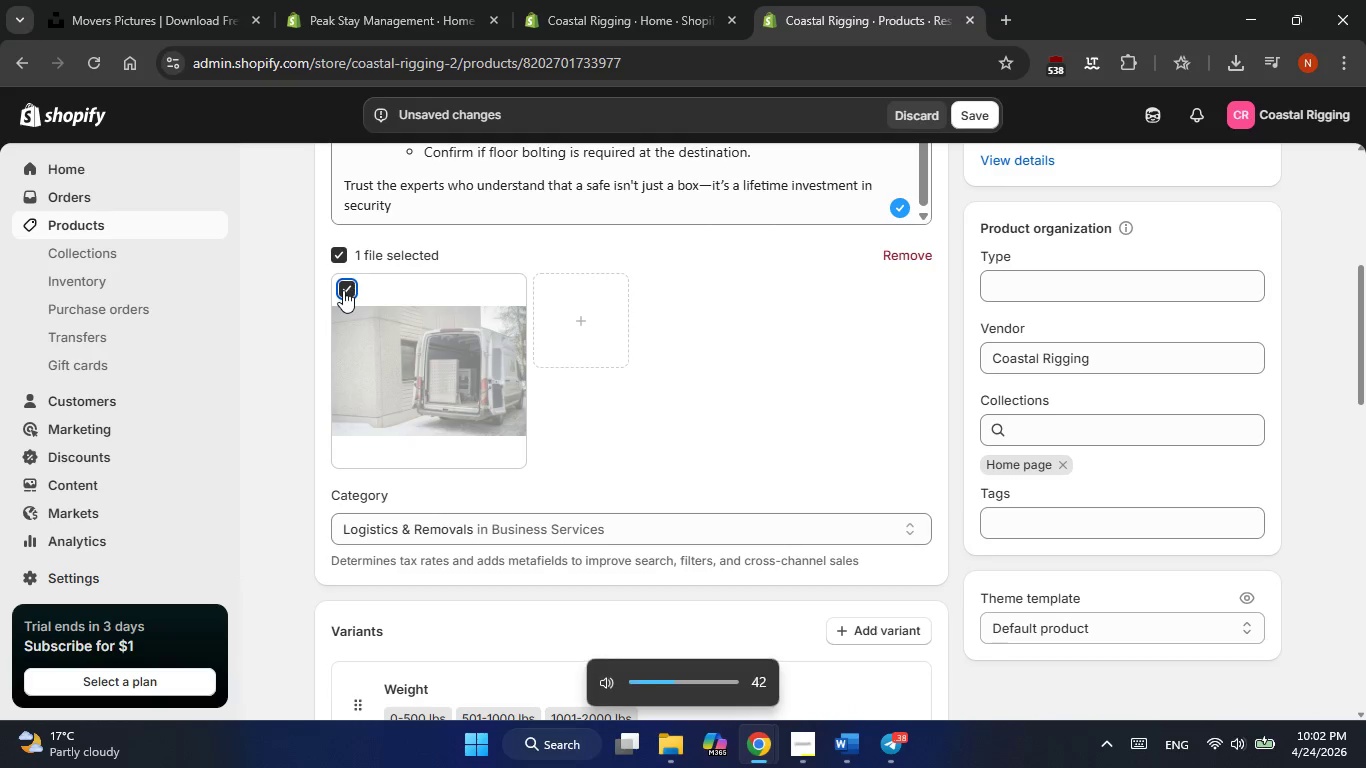 
key(VolumeUp)
 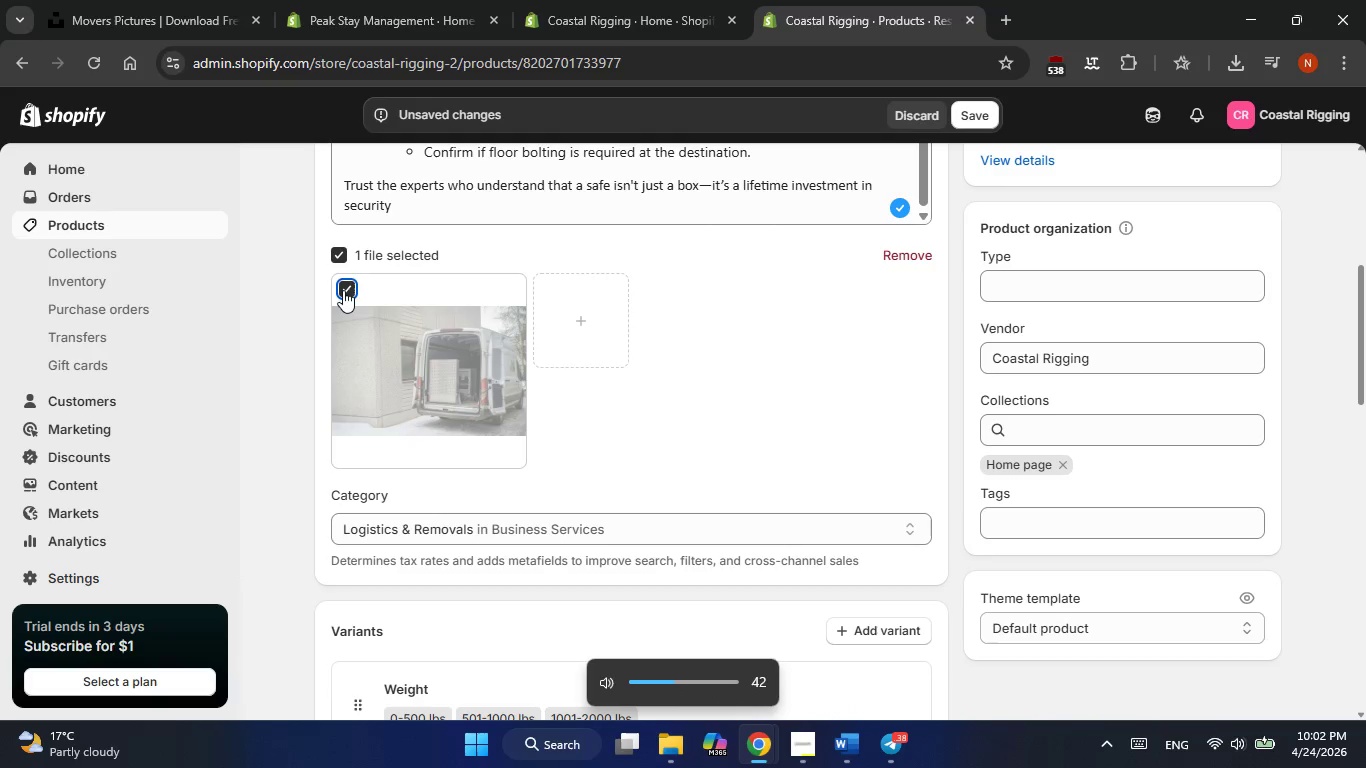 
key(VolumeUp)
 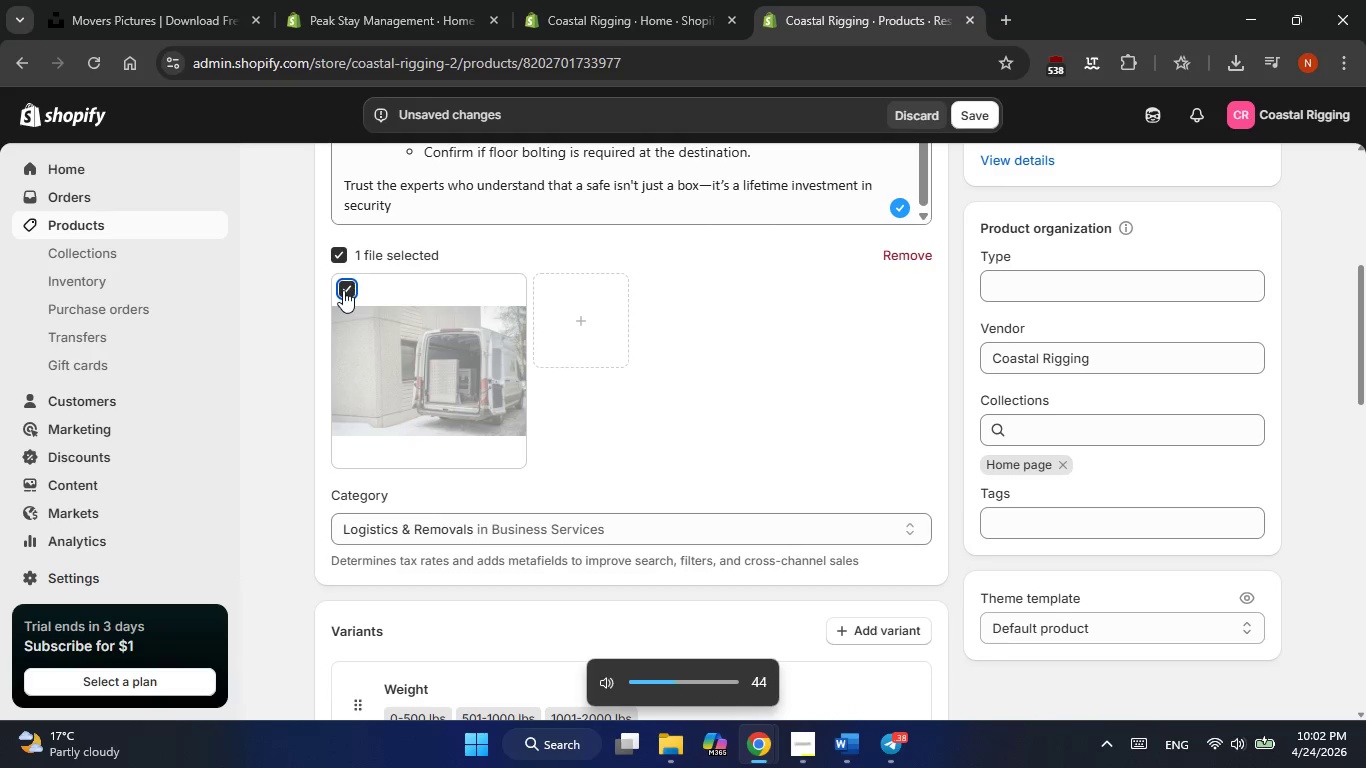 
key(VolumeUp)
 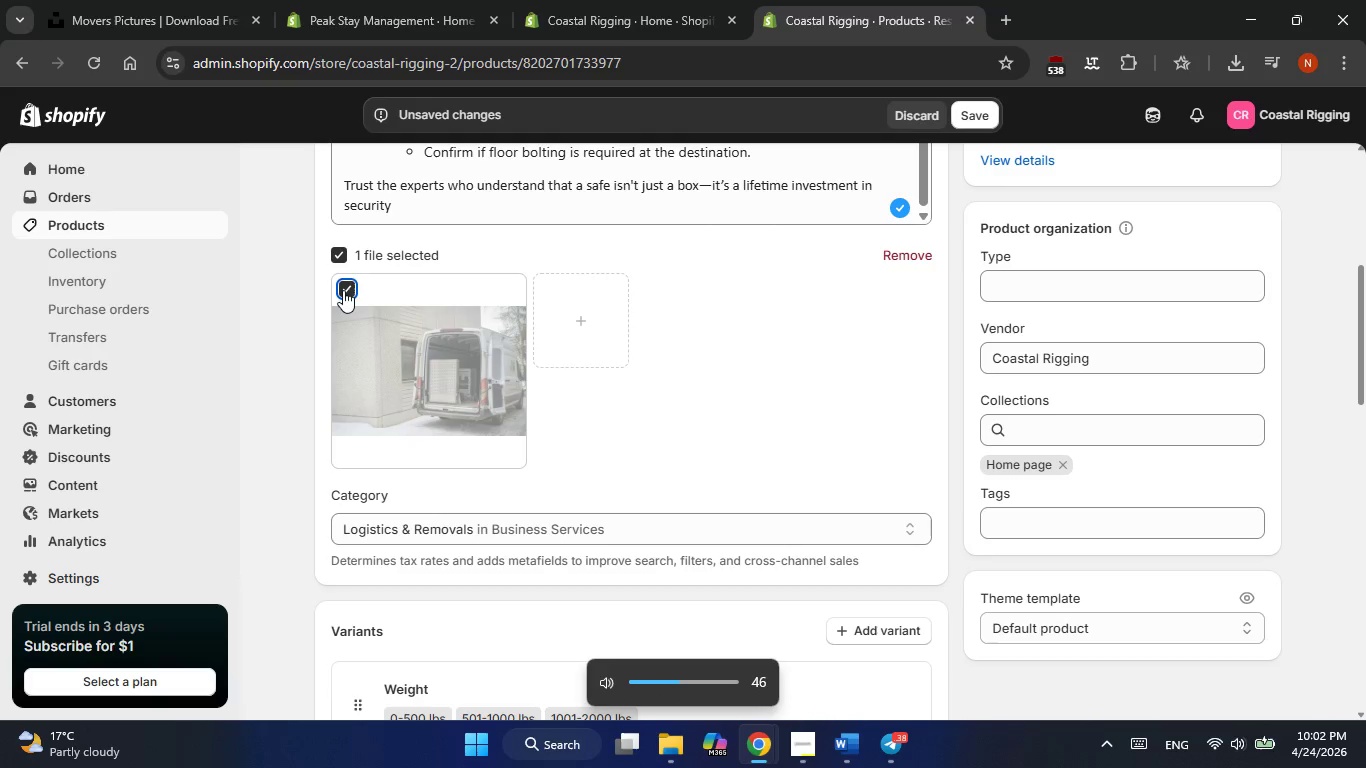 
key(VolumeUp)
 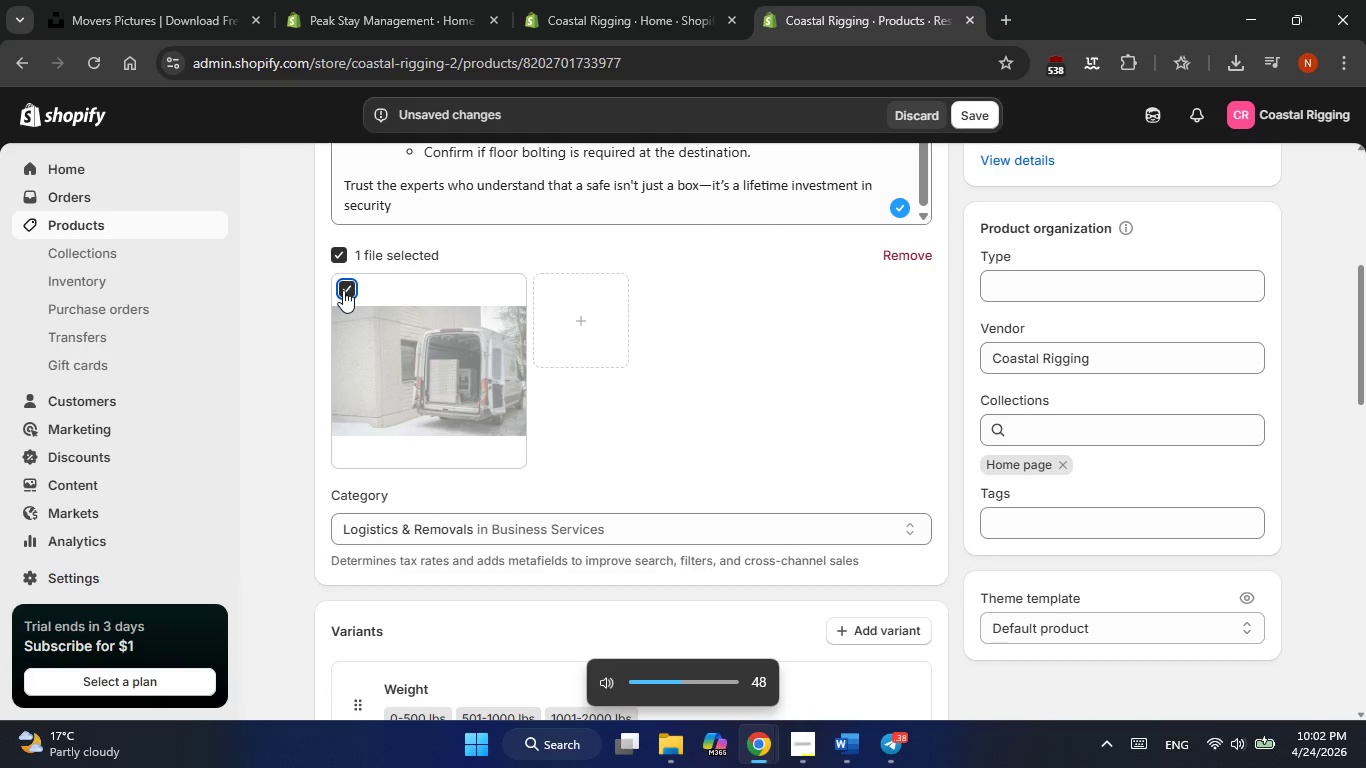 
key(VolumeUp)
 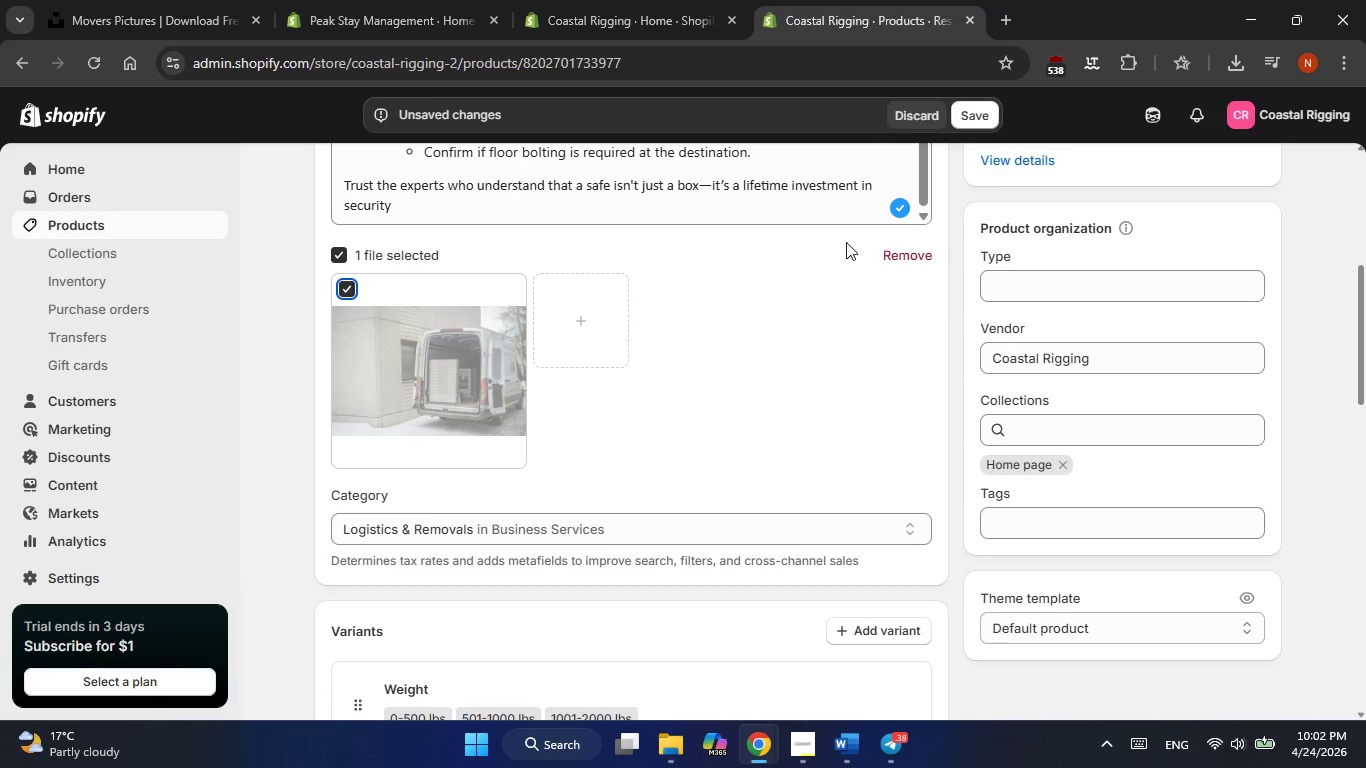 
left_click([900, 255])
 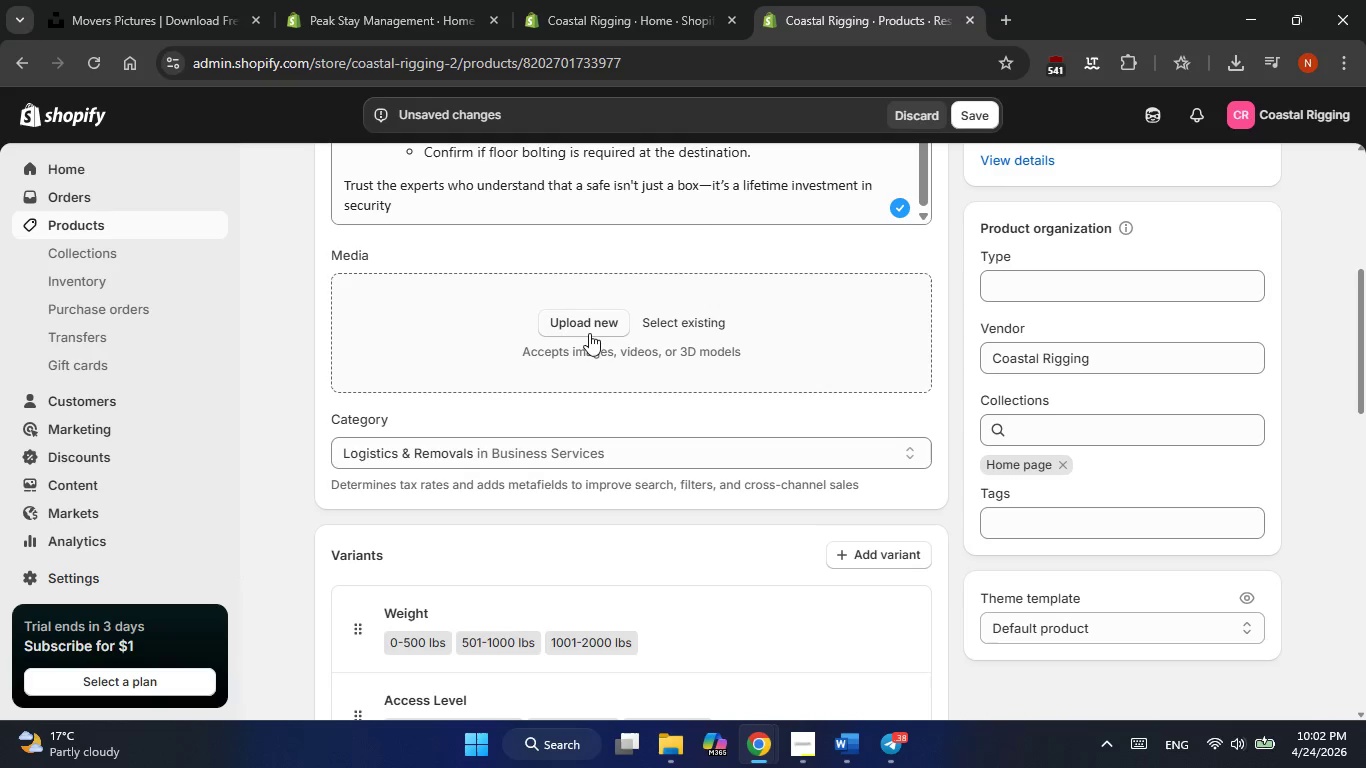 
wait(6.97)
 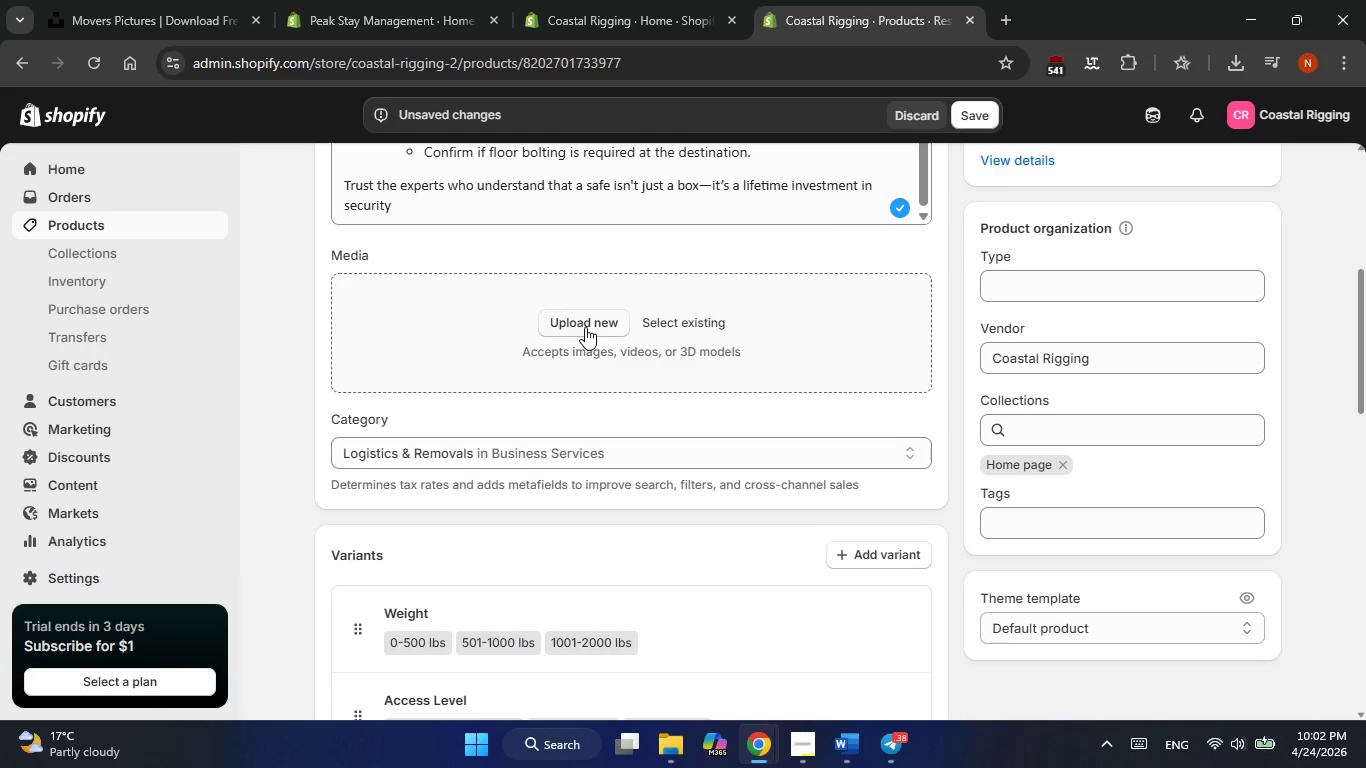 
left_click([678, 316])
 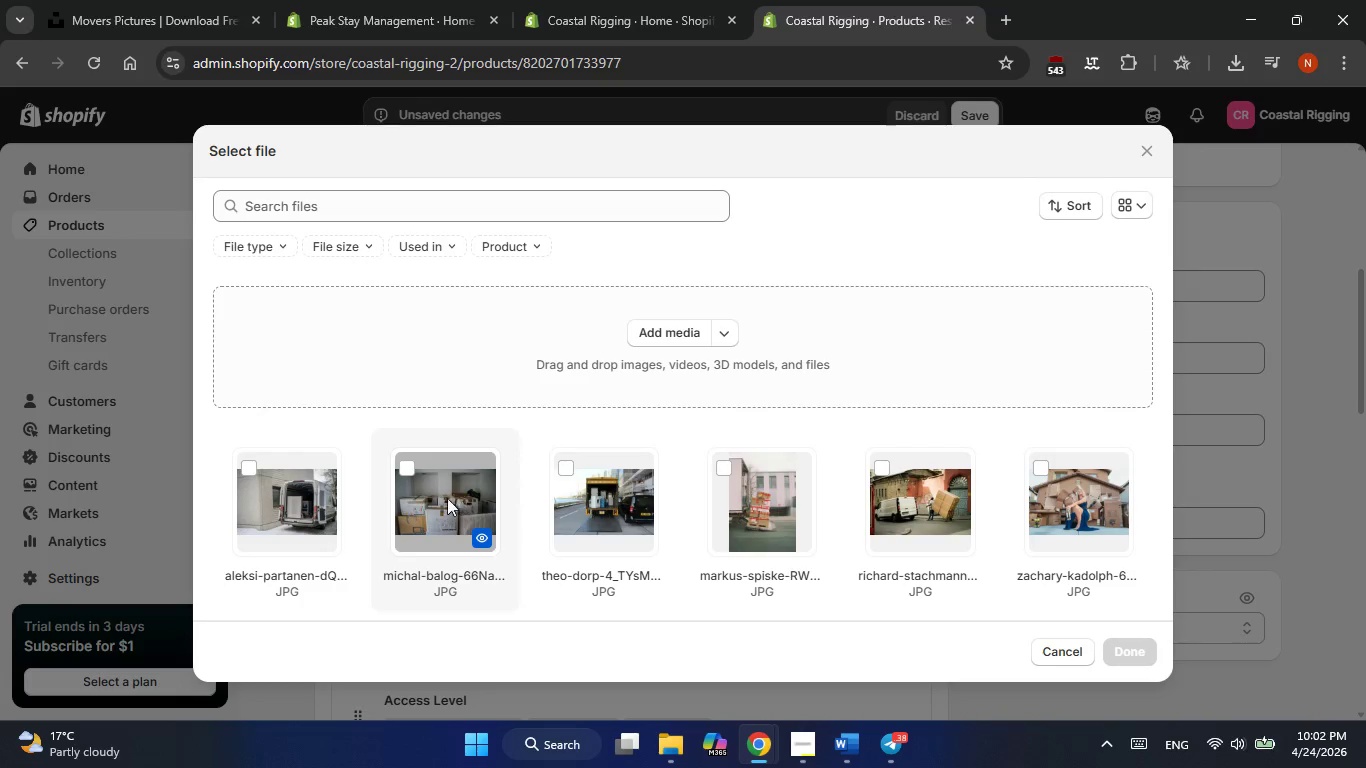 
left_click([411, 469])
 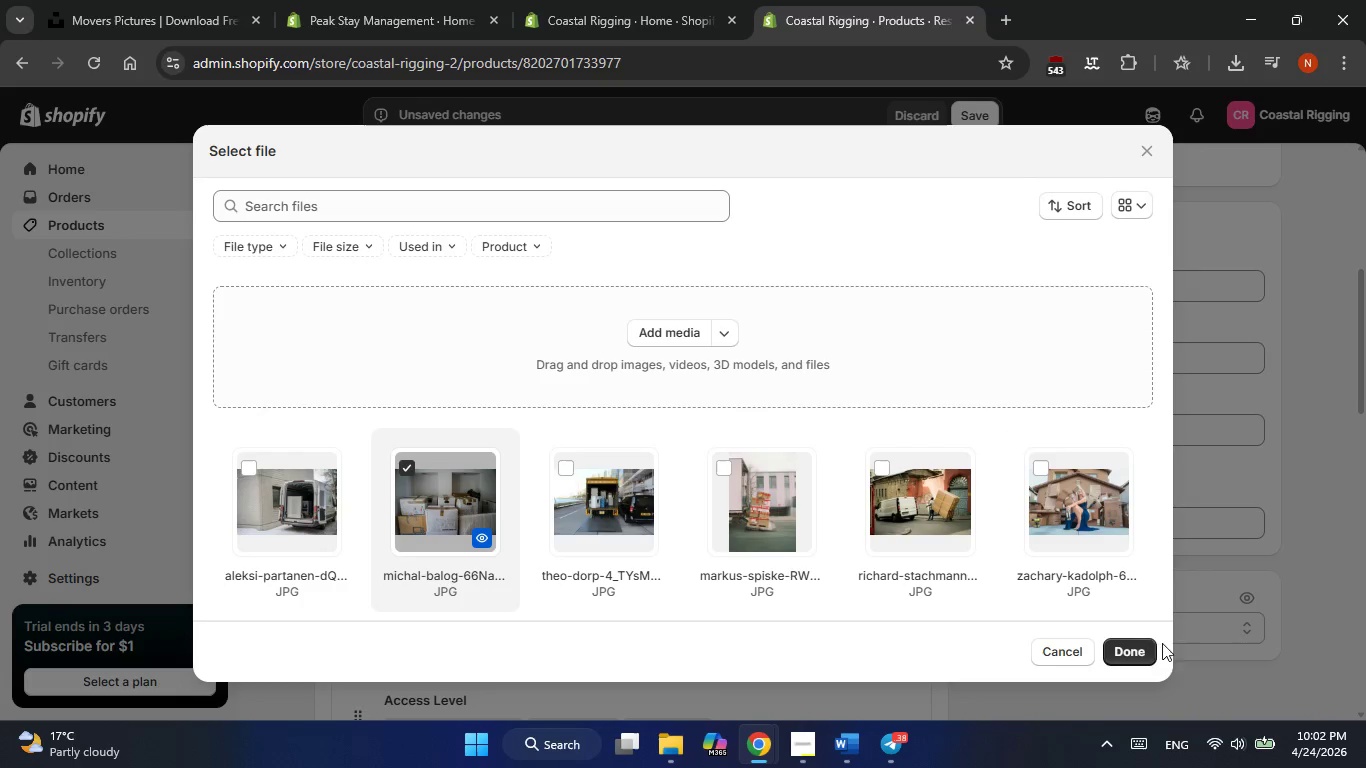 
left_click([1136, 647])
 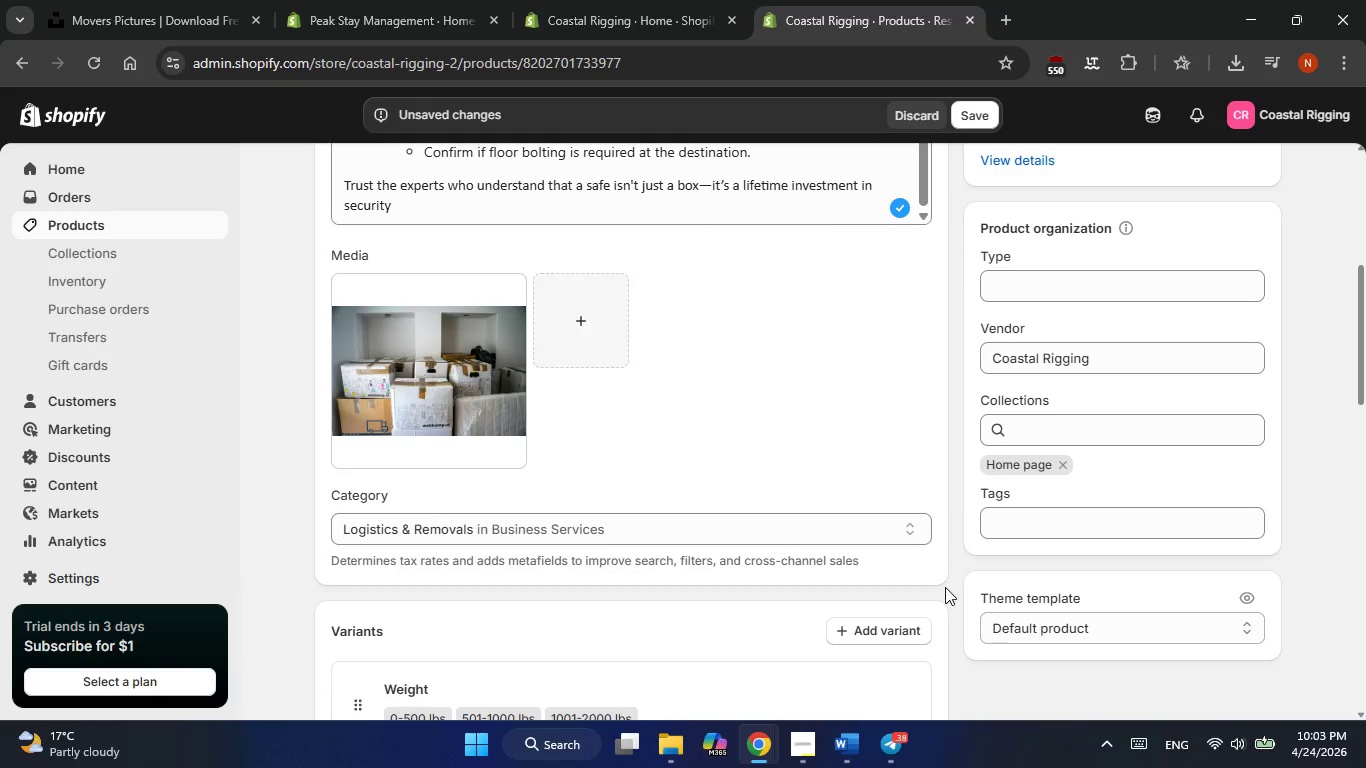 
wait(18.48)
 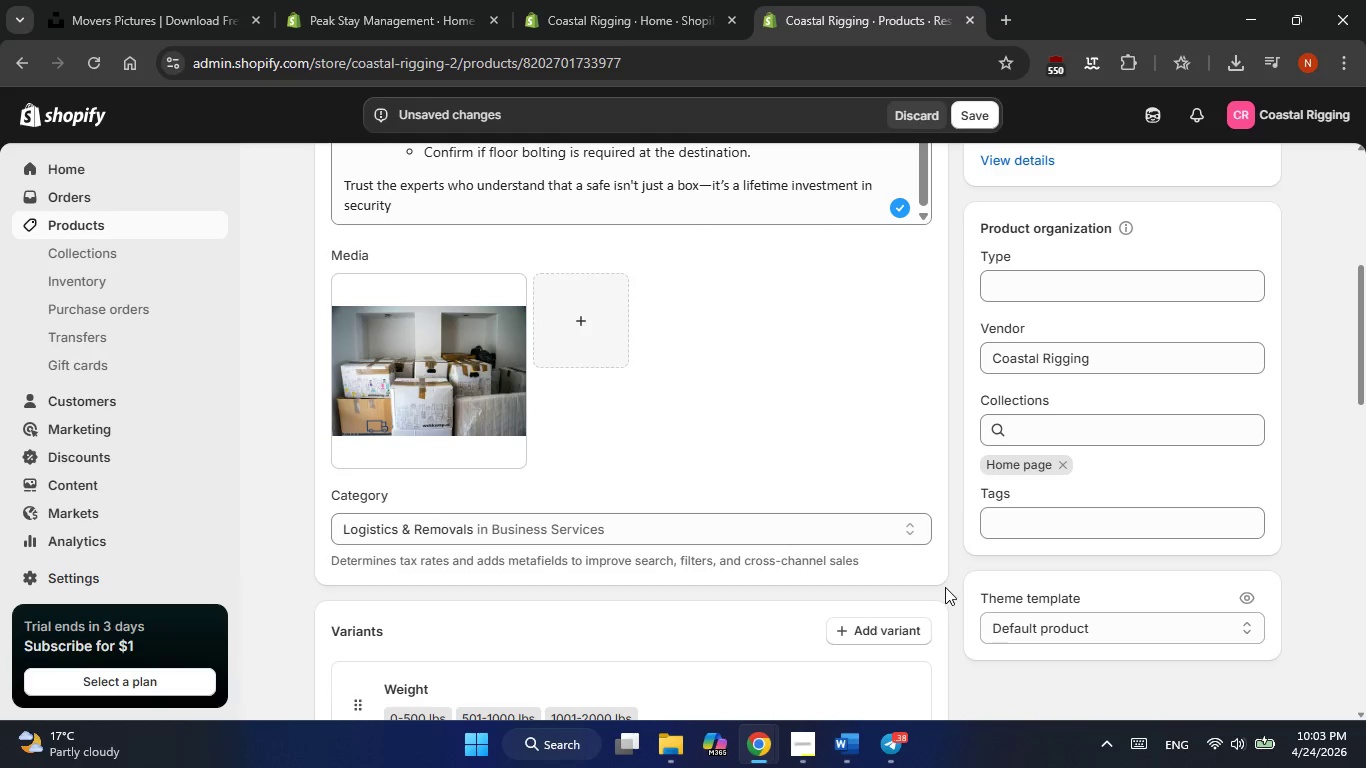 
left_click([1026, 537])
 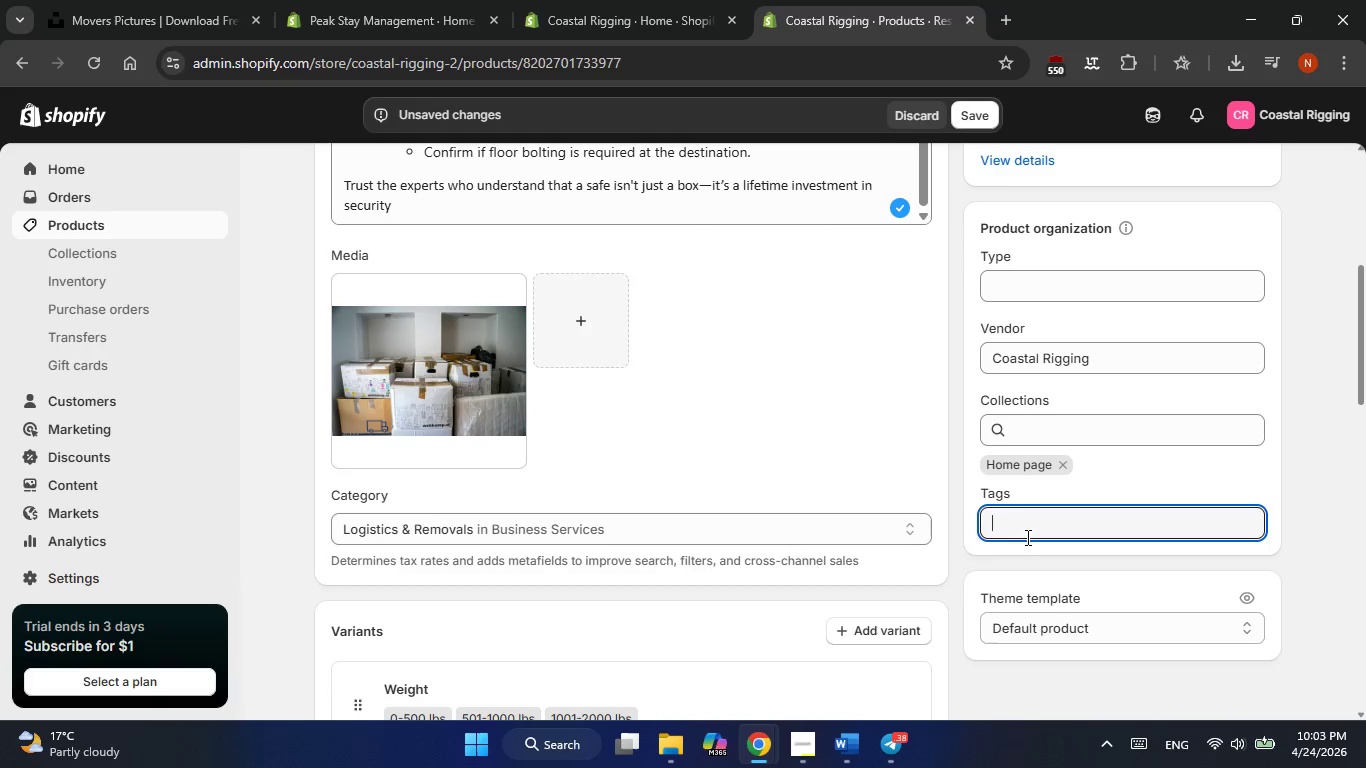 
type(Re)
 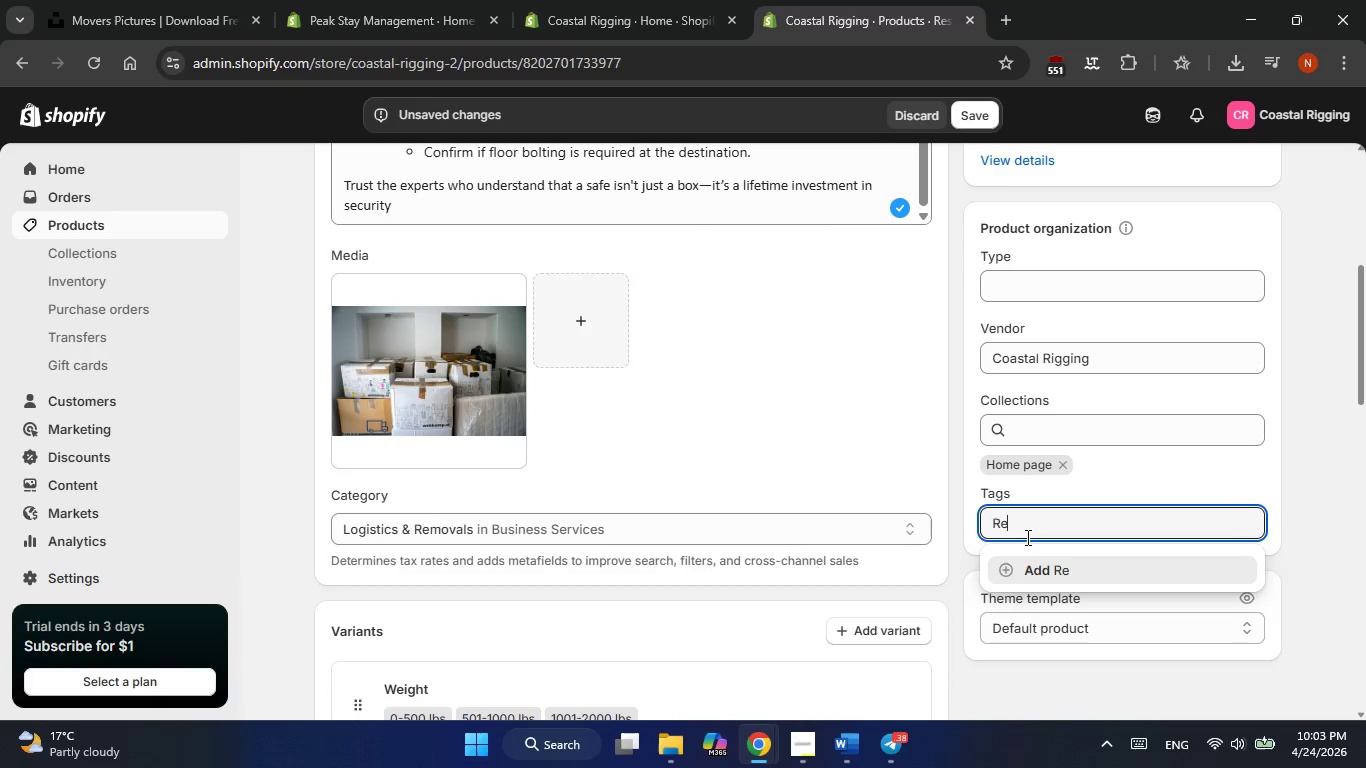 
type(sidential )
 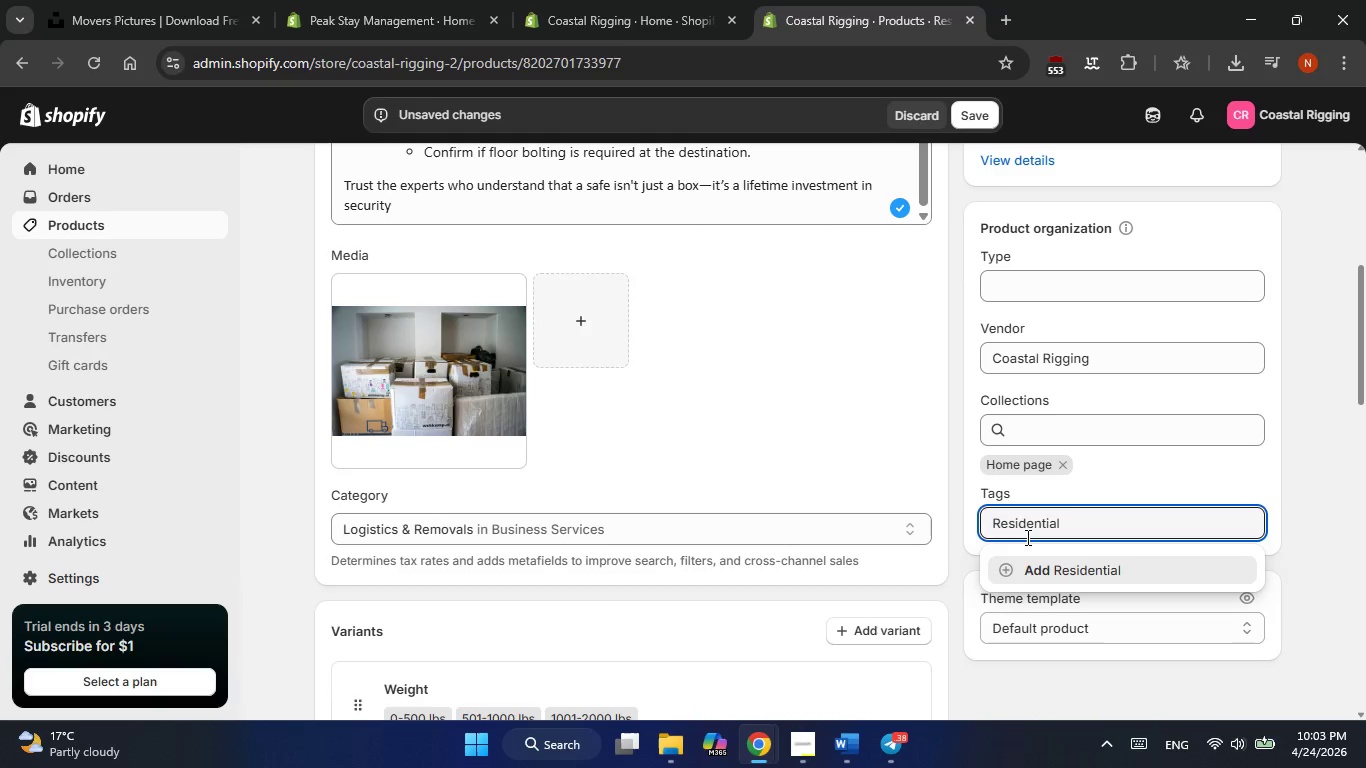 
type(Rigging)
 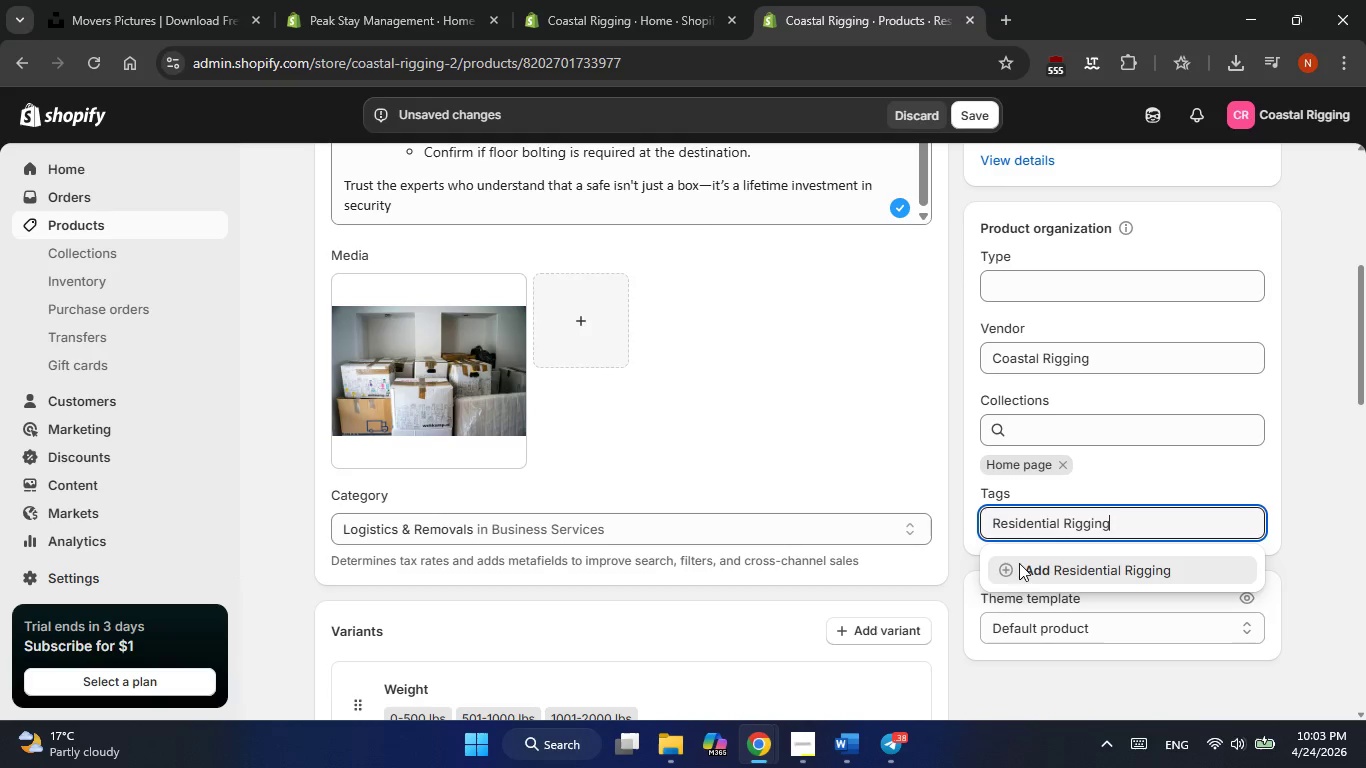 
left_click([1013, 576])
 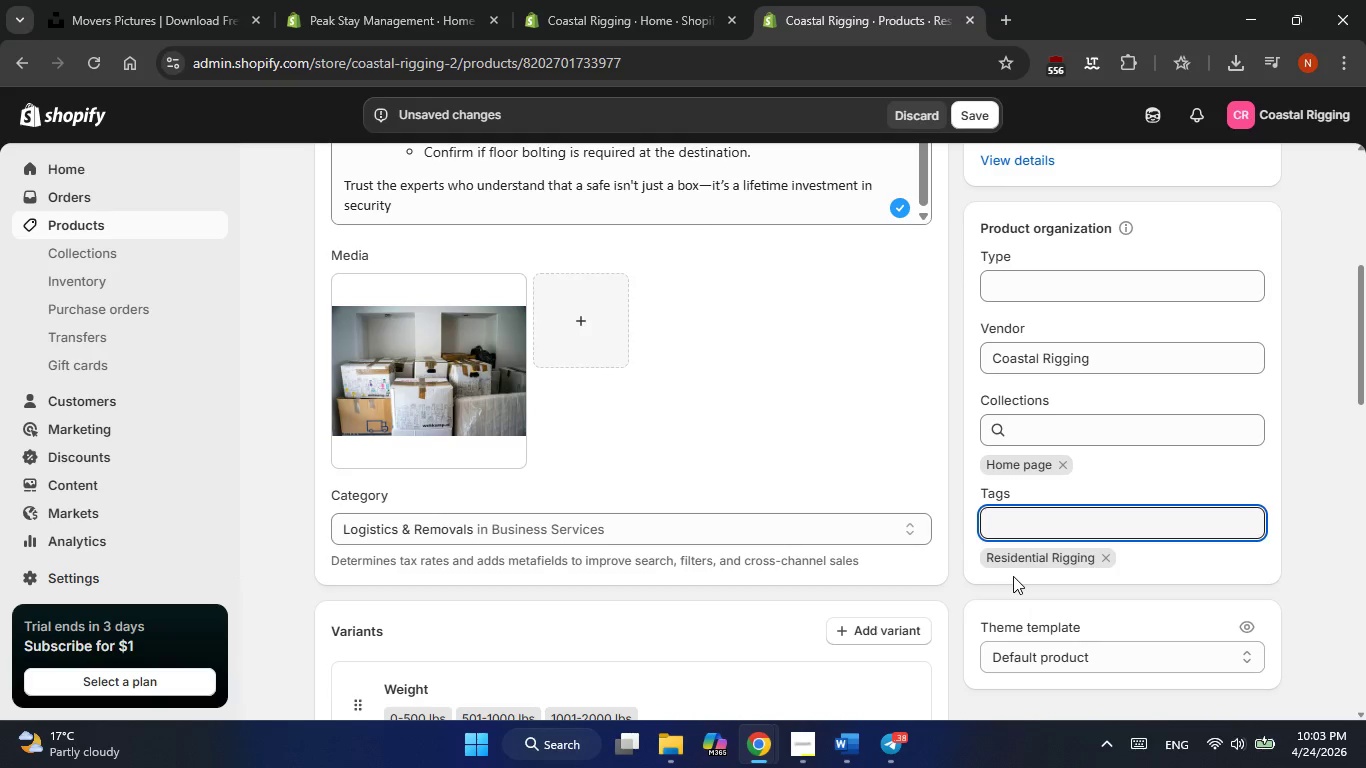 
scroll: coordinate [881, 493], scroll_direction: none, amount: 0.0
 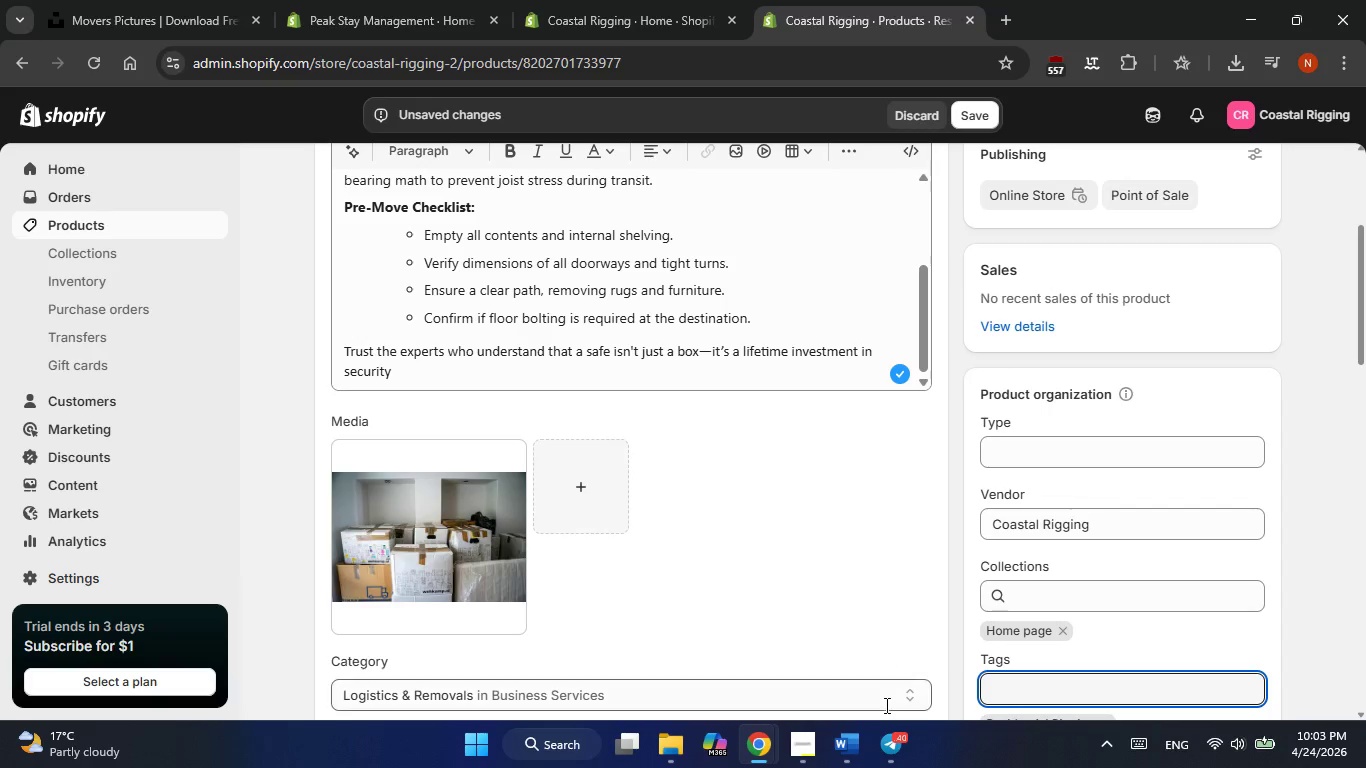 
left_click([849, 734])
 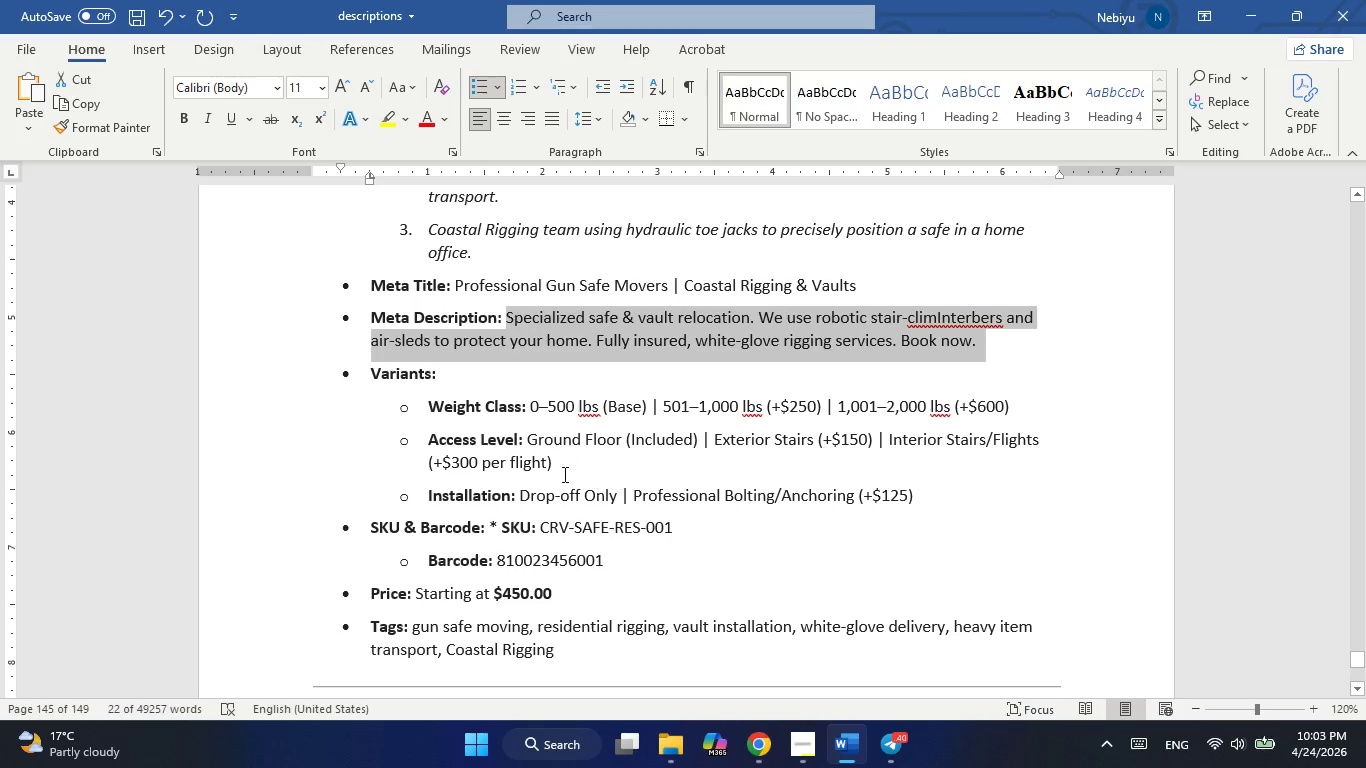 
scroll: coordinate [562, 476], scroll_direction: up, amount: 3.0
 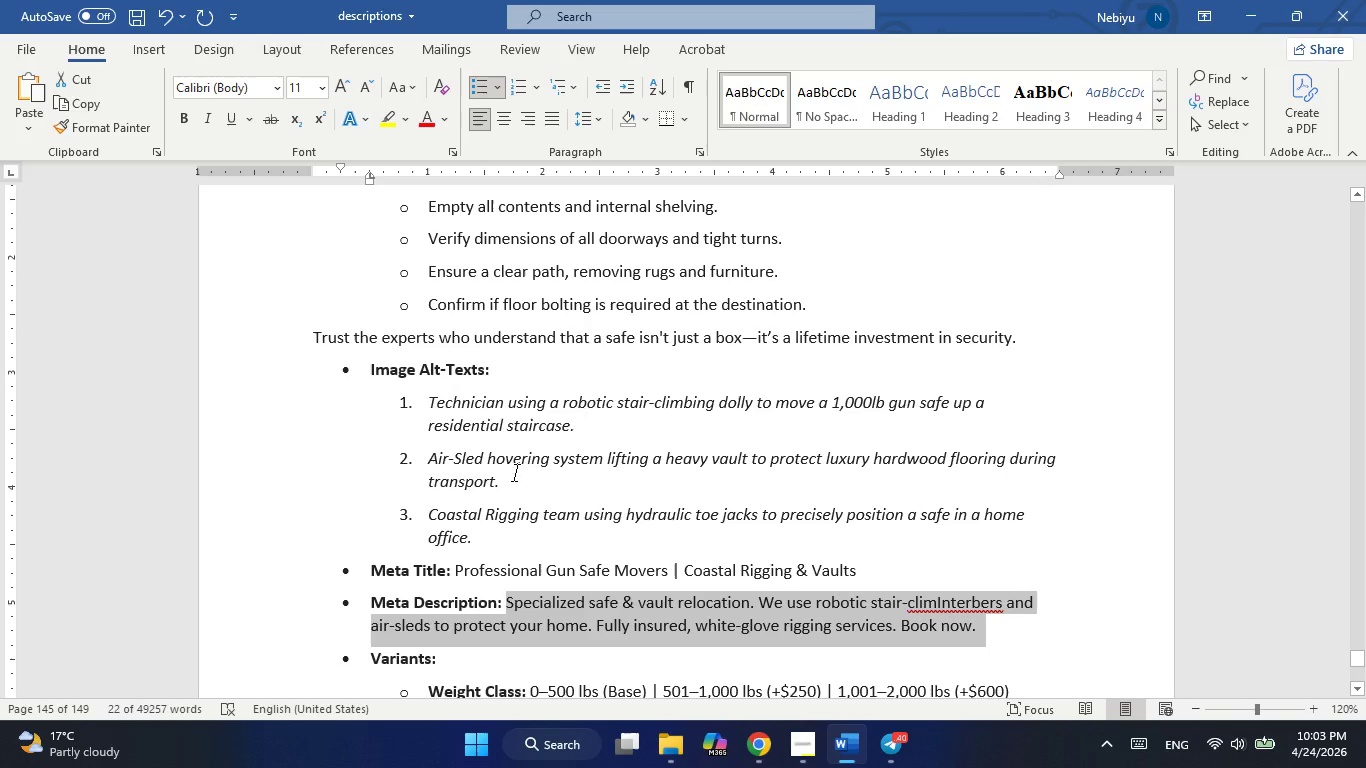 
wait(10.41)
 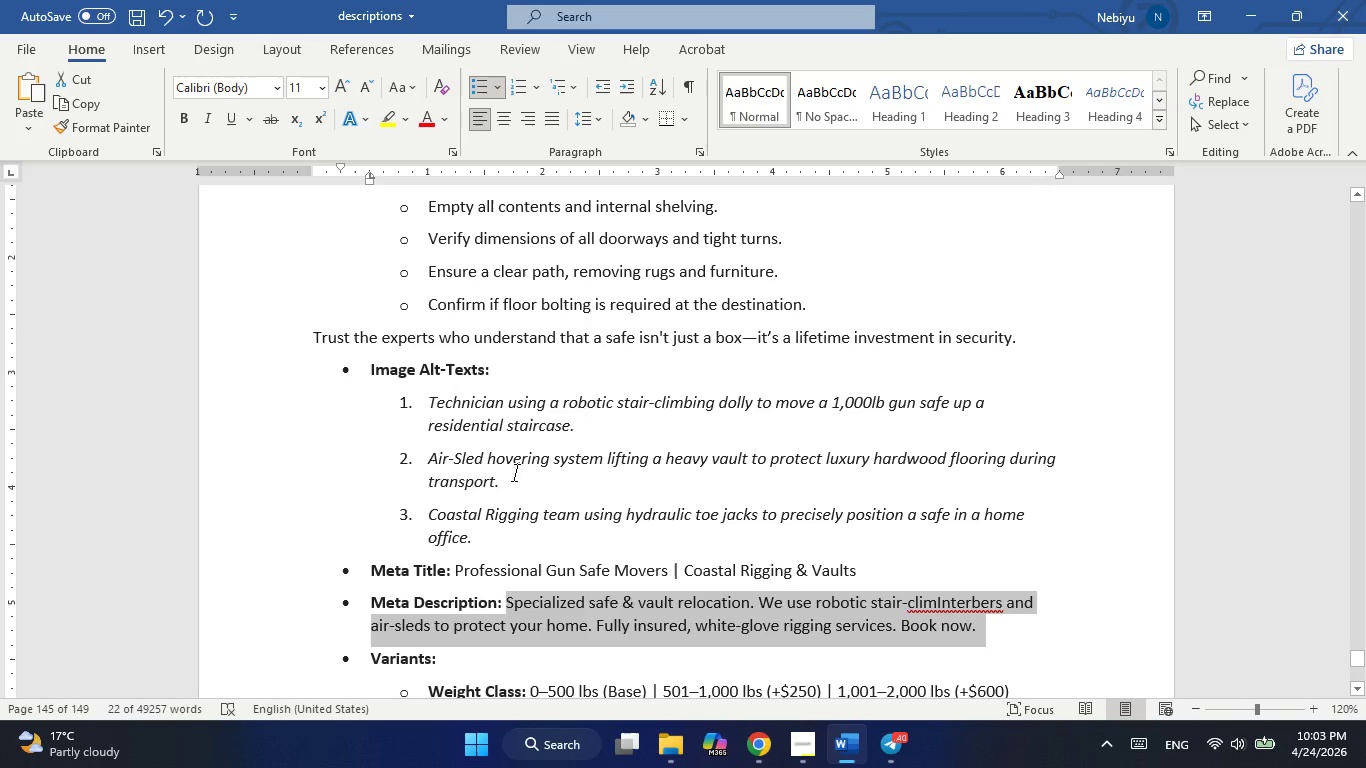 
left_click_drag(start_coordinate=[432, 512], to_coordinate=[476, 532])
 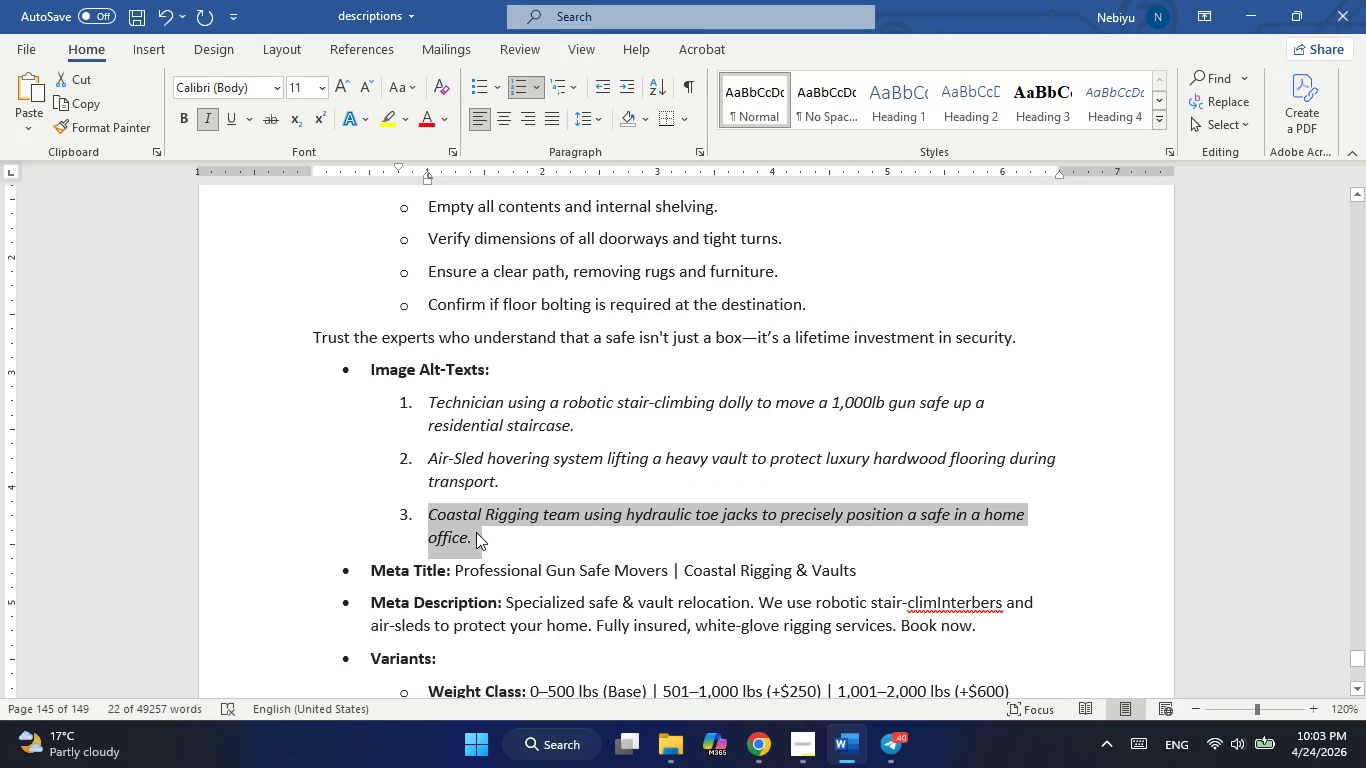 
right_click([476, 532])
 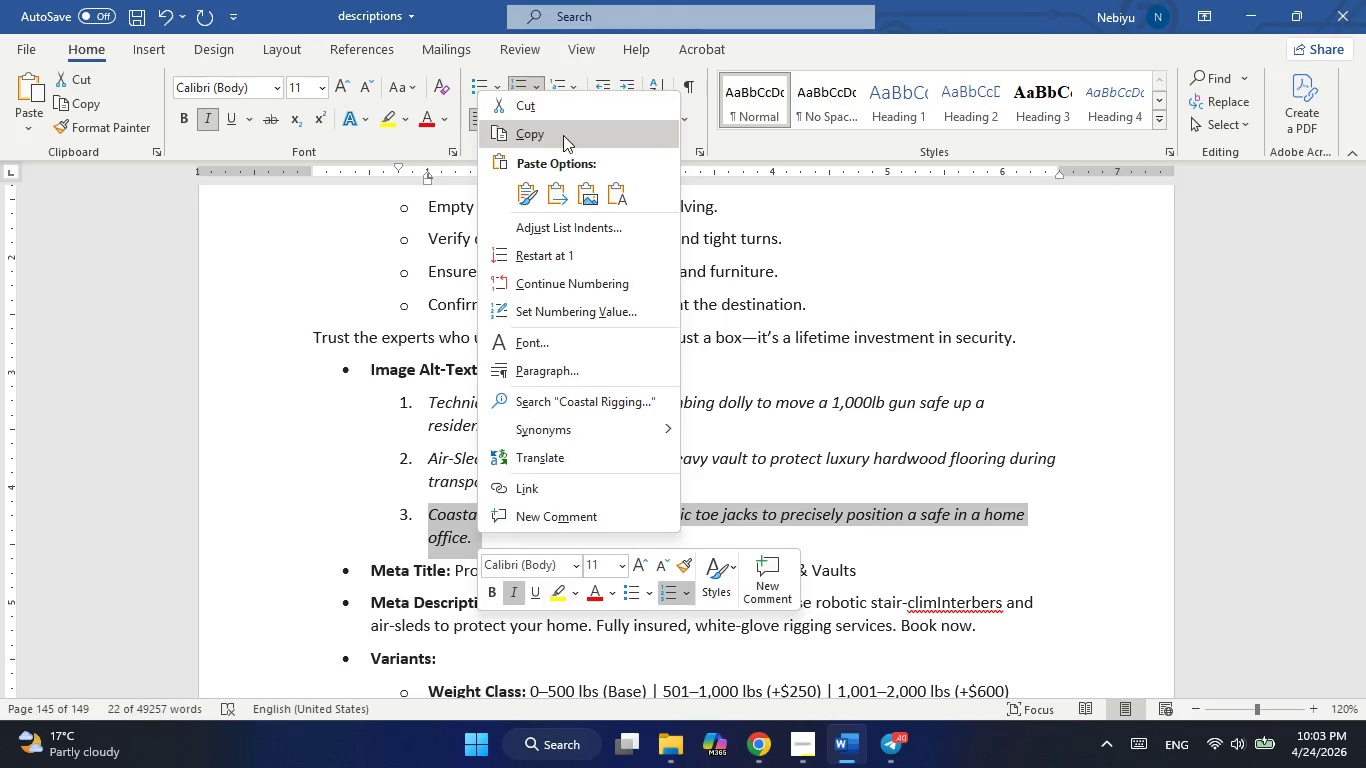 
left_click([555, 140])
 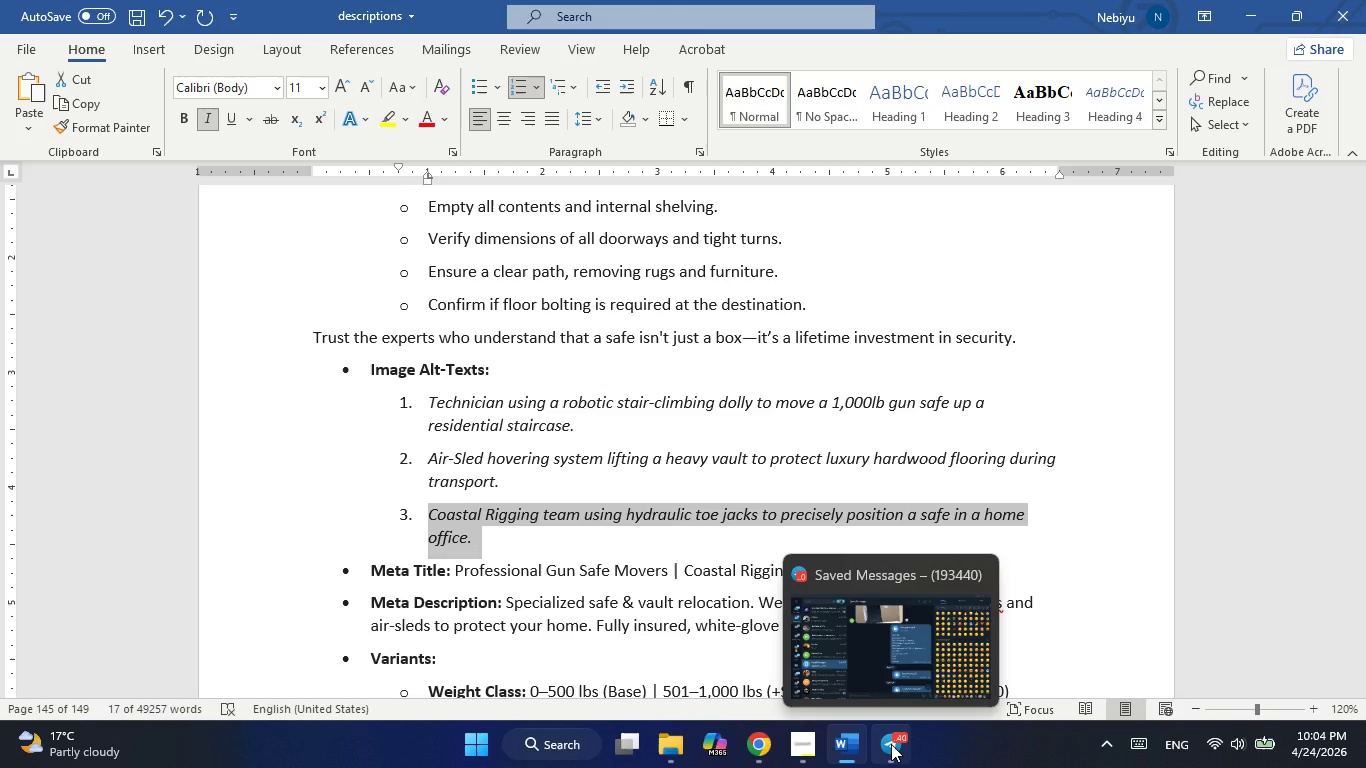 
wait(21.58)
 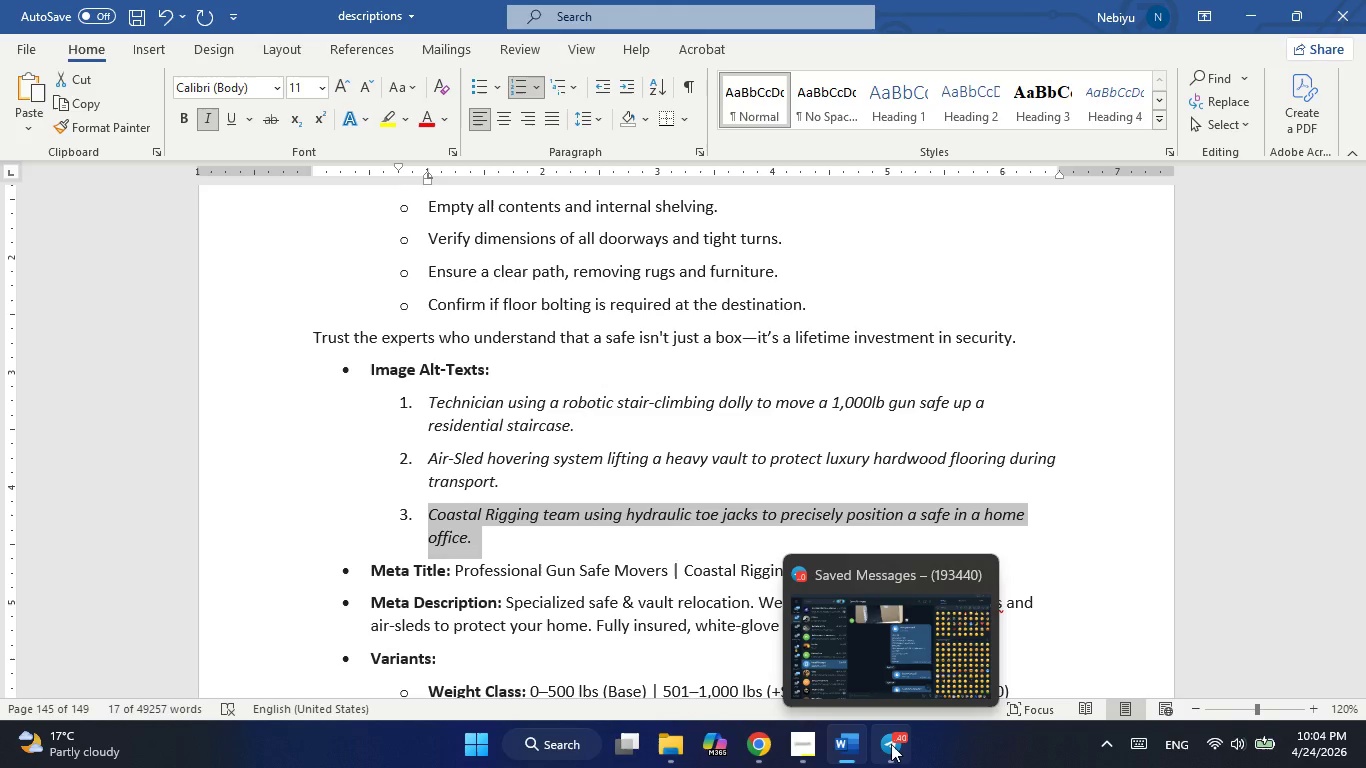 
right_click([442, 528])
 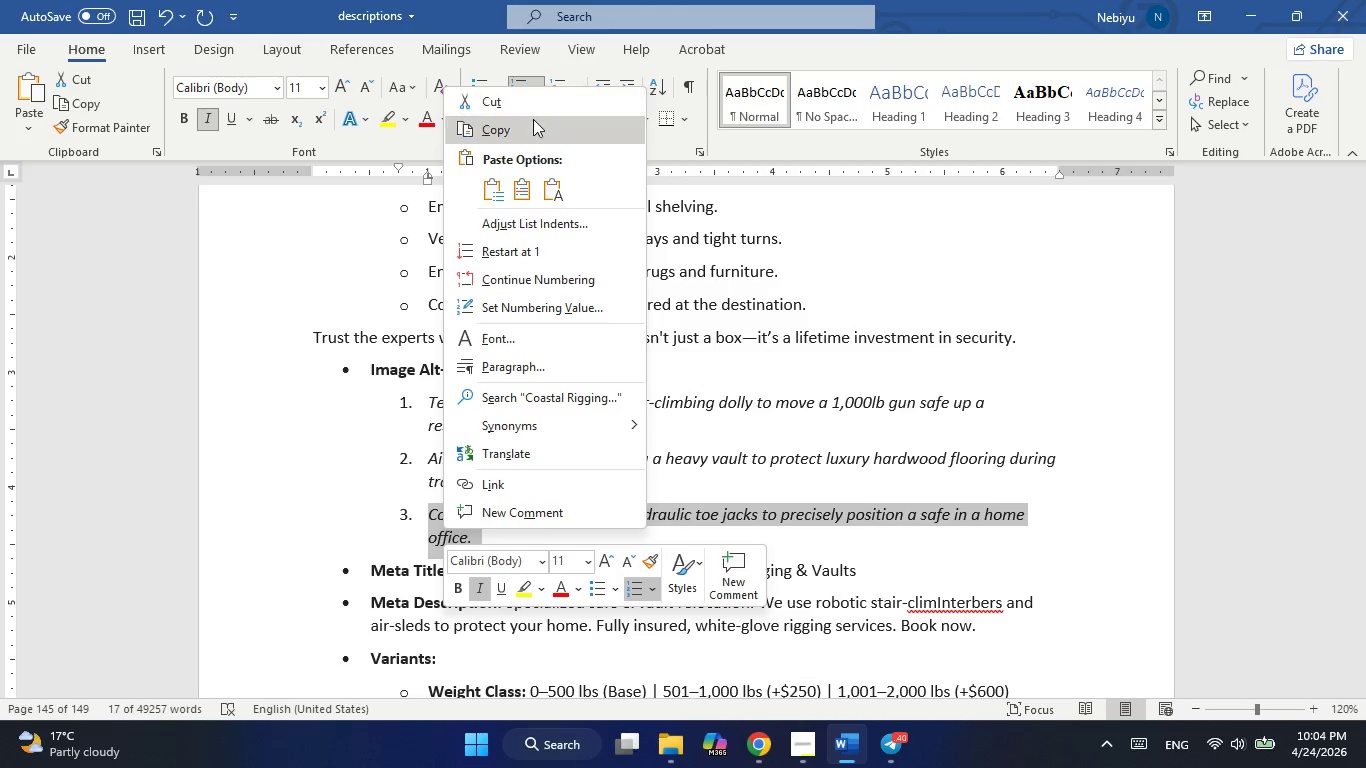 
left_click([523, 130])
 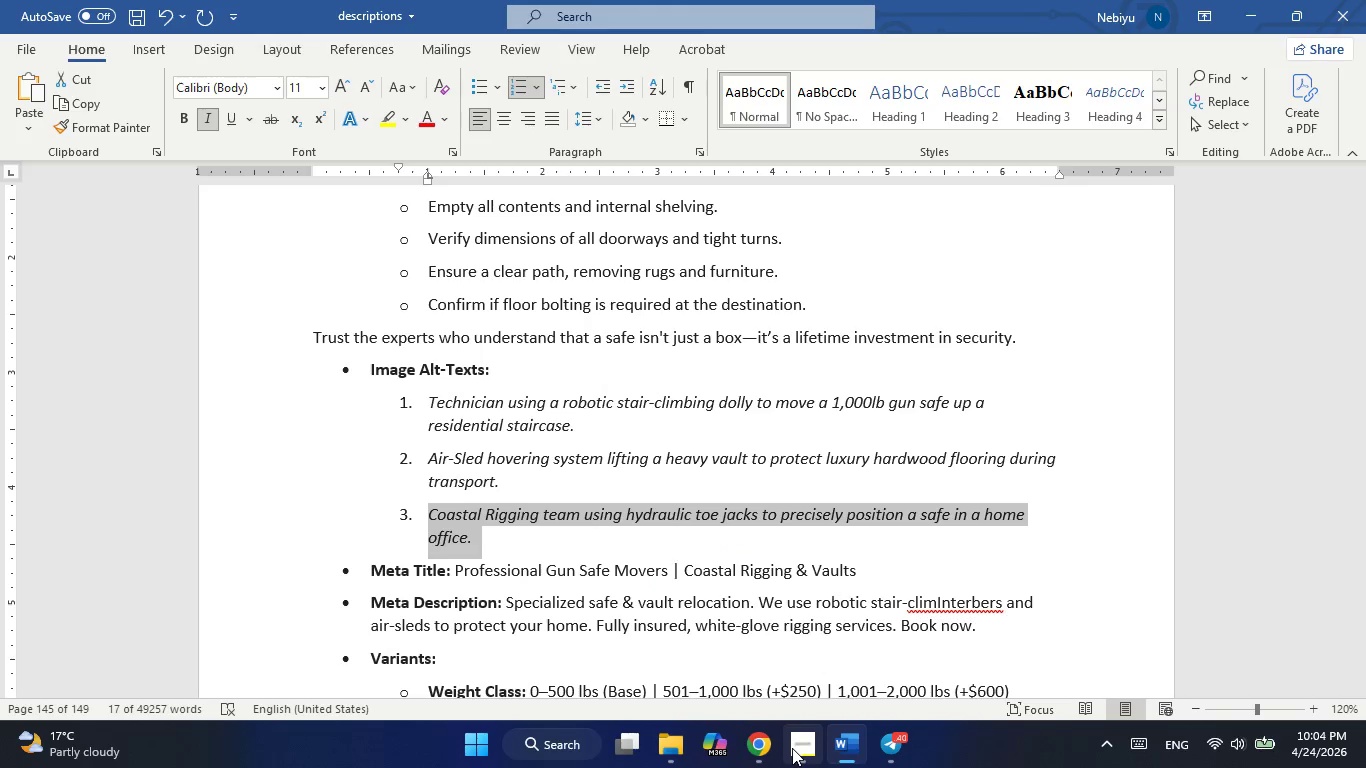 
left_click([792, 748])